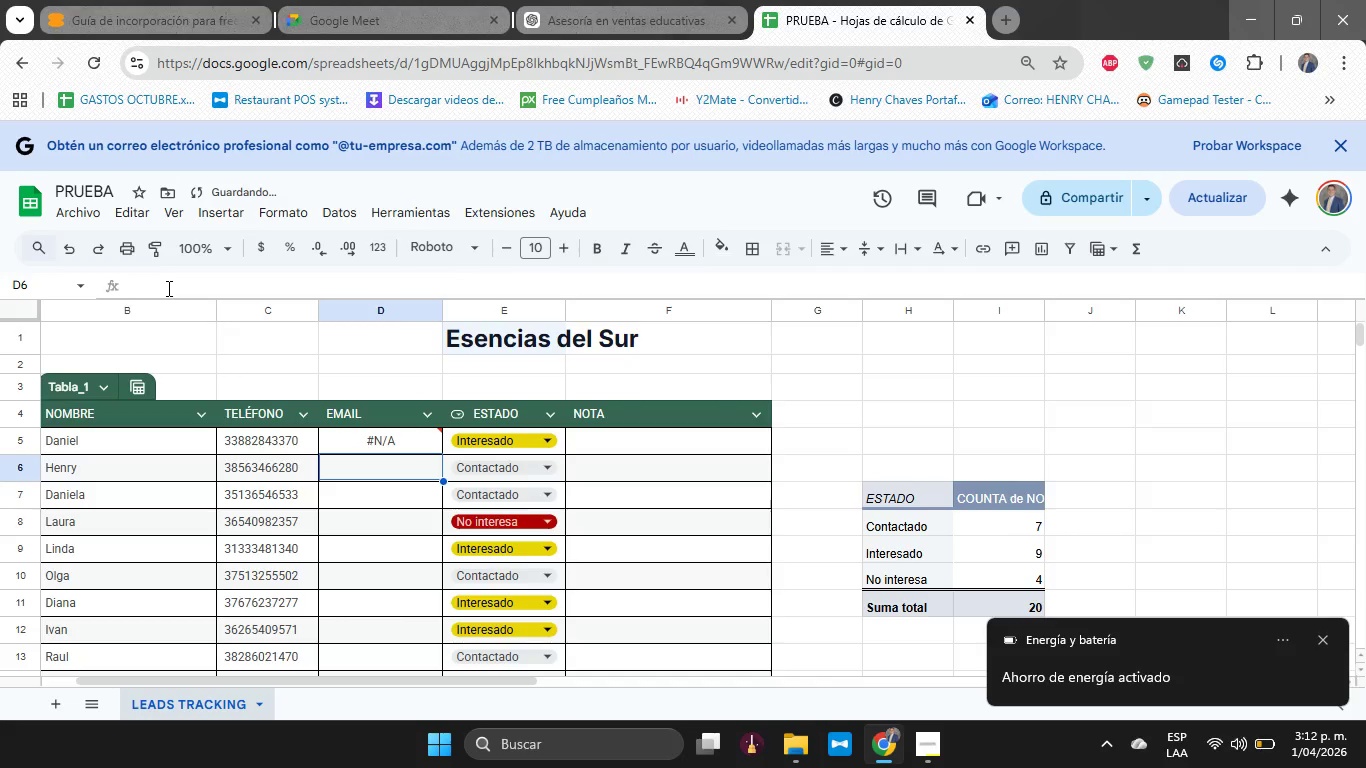 
key(ArrowUp)
 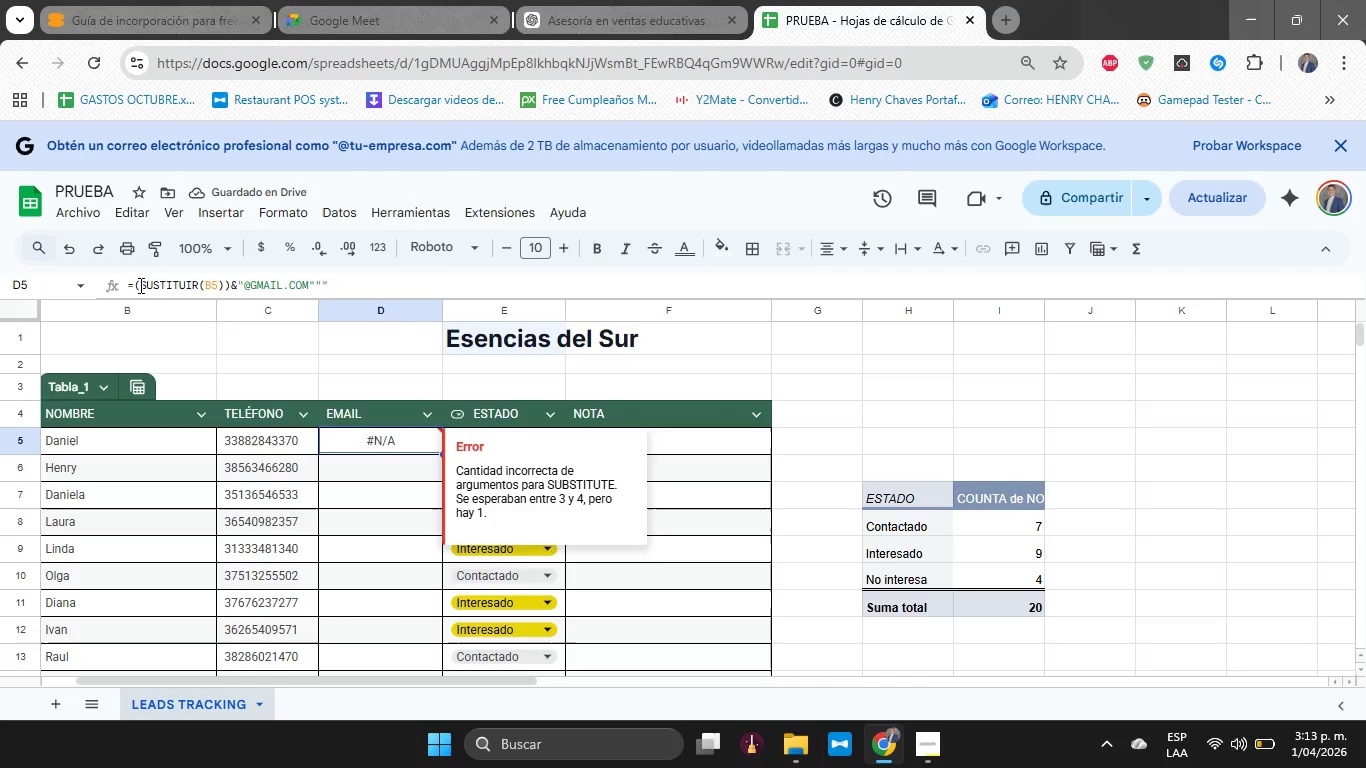 
left_click([139, 285])
 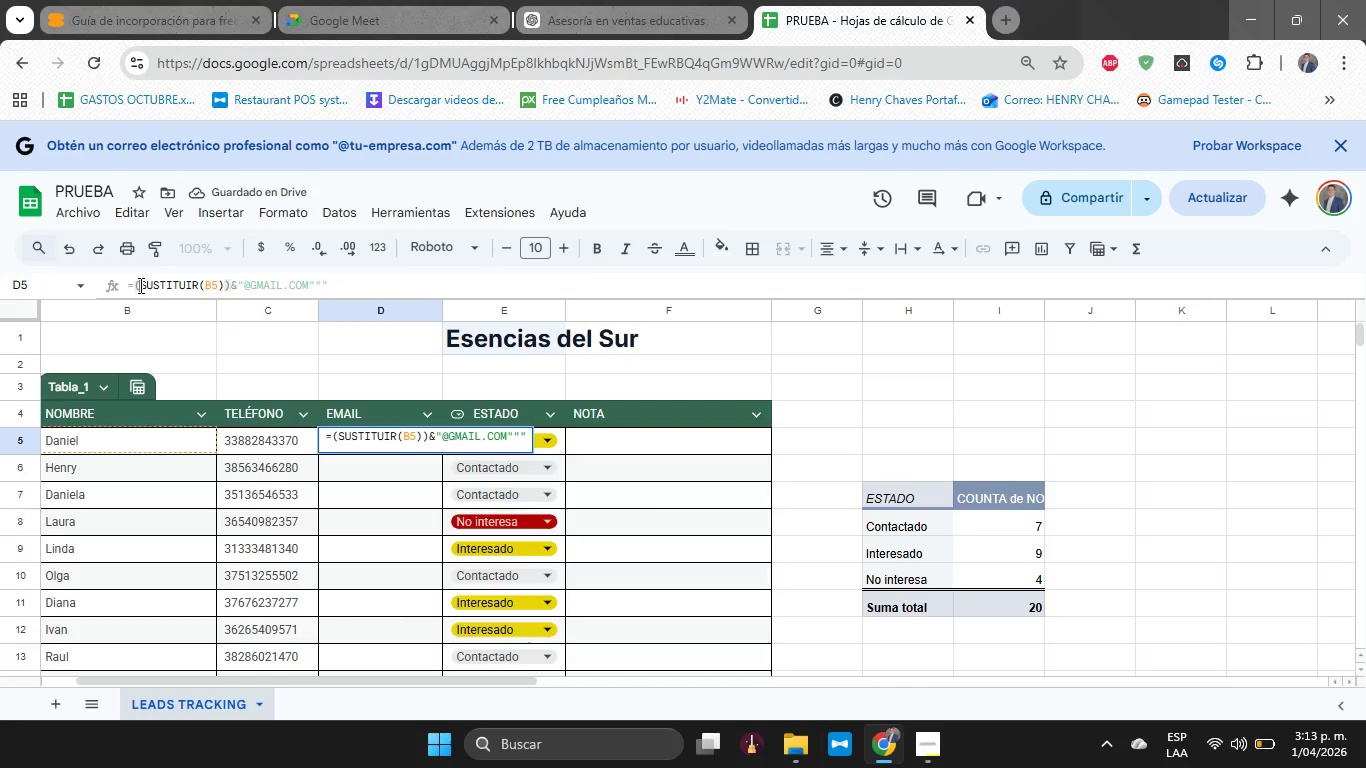 
key(Backspace)
 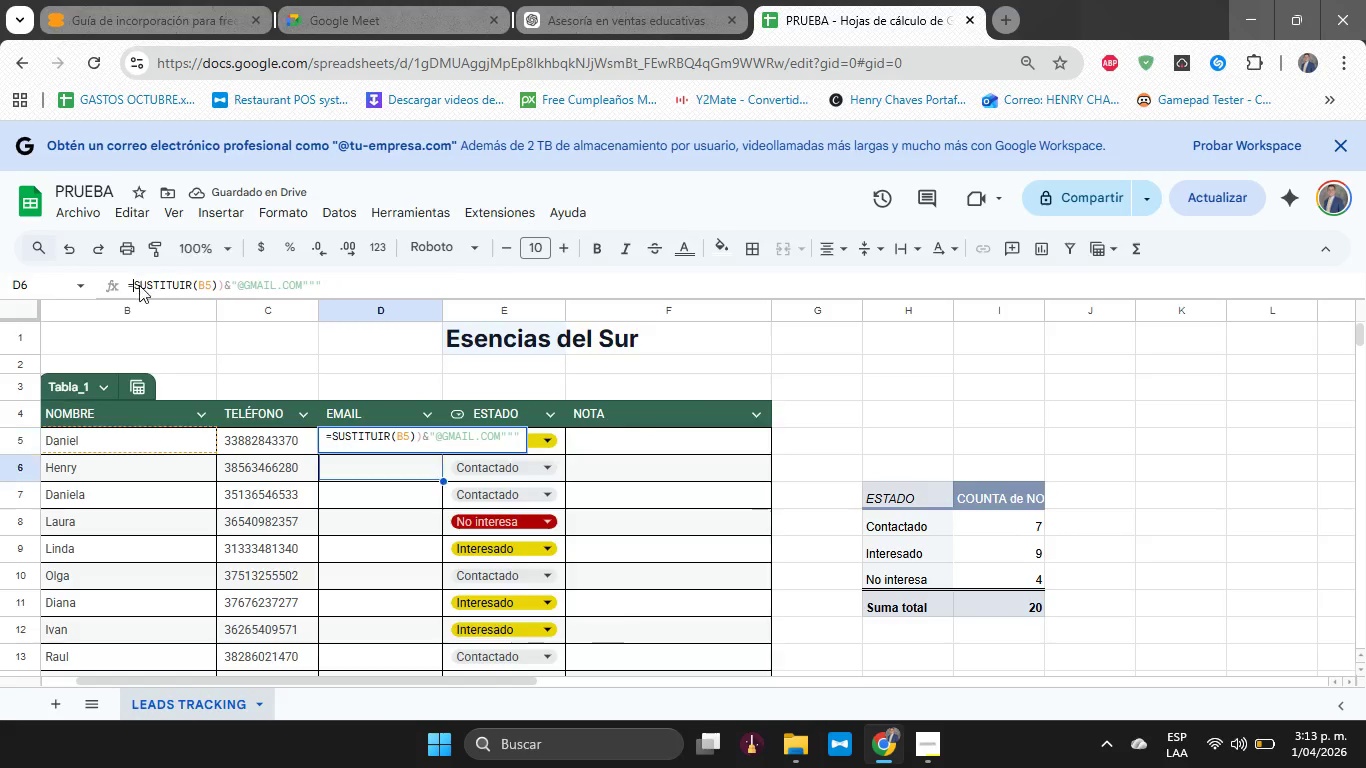 
key(Enter)
 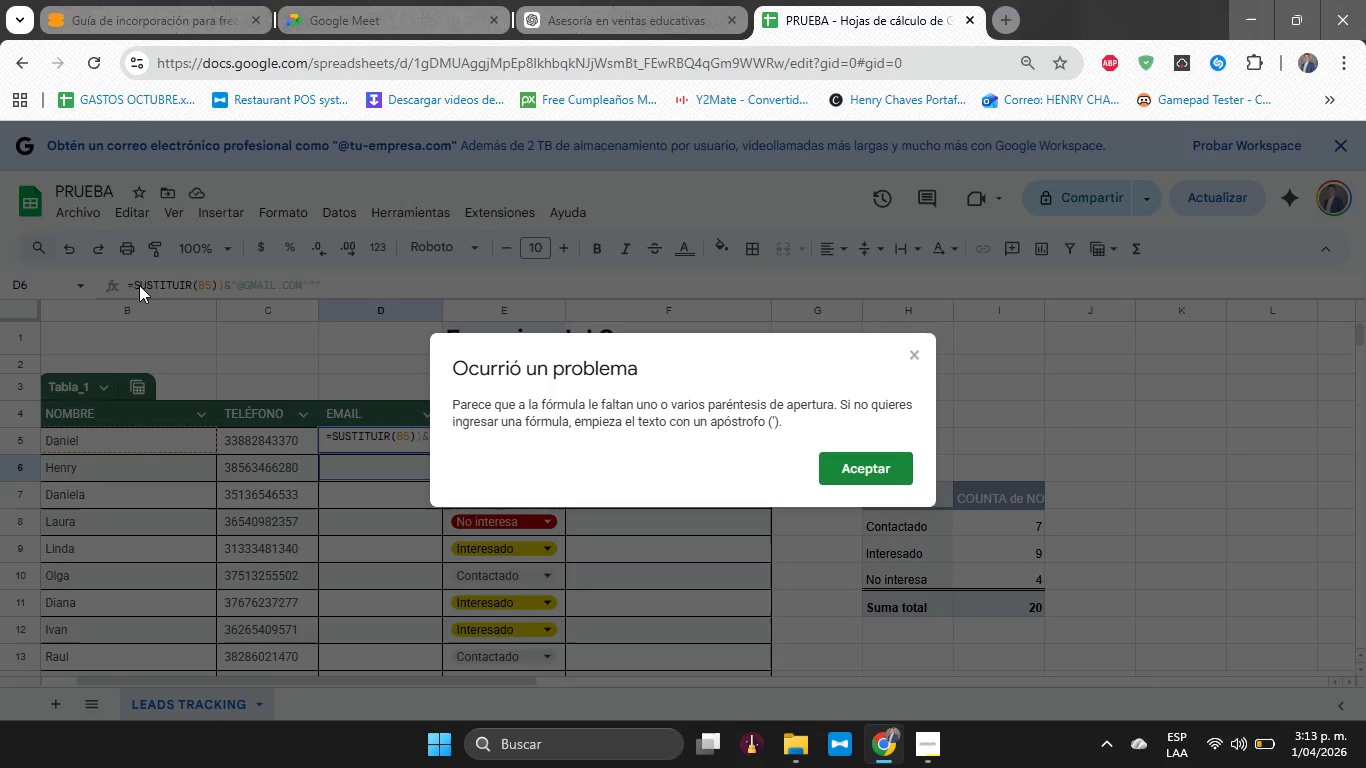 
key(Enter)
 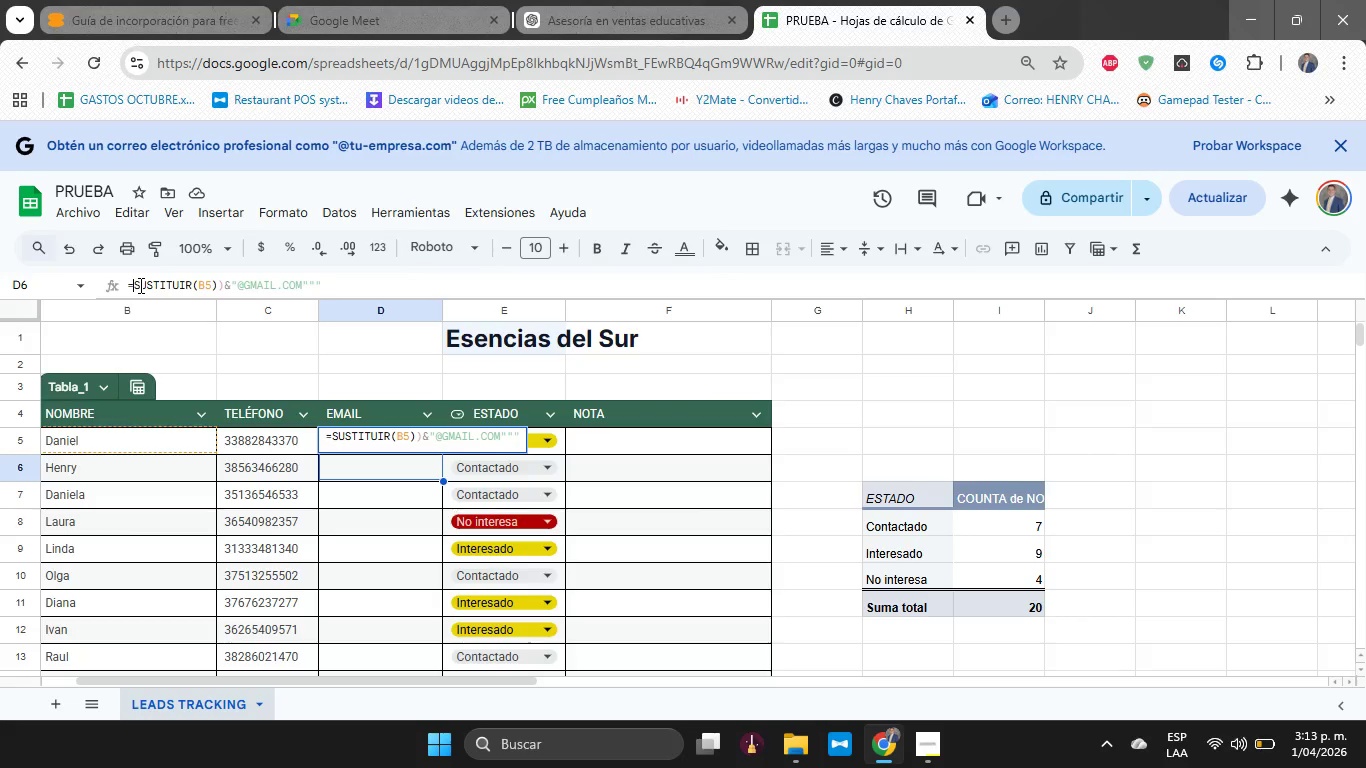 
hold_key(key=ShiftRight, duration=0.86)
 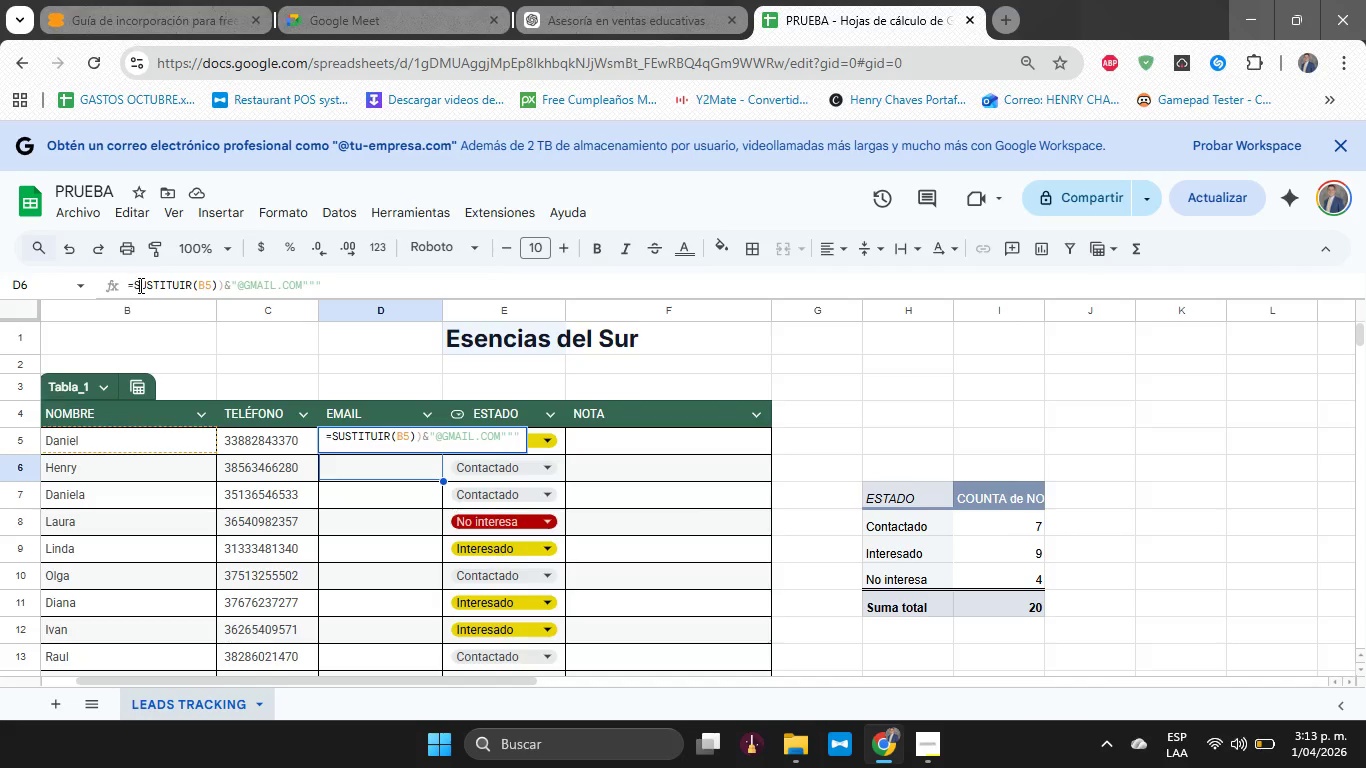 
hold_key(key=ArrowRight, duration=1.02)
 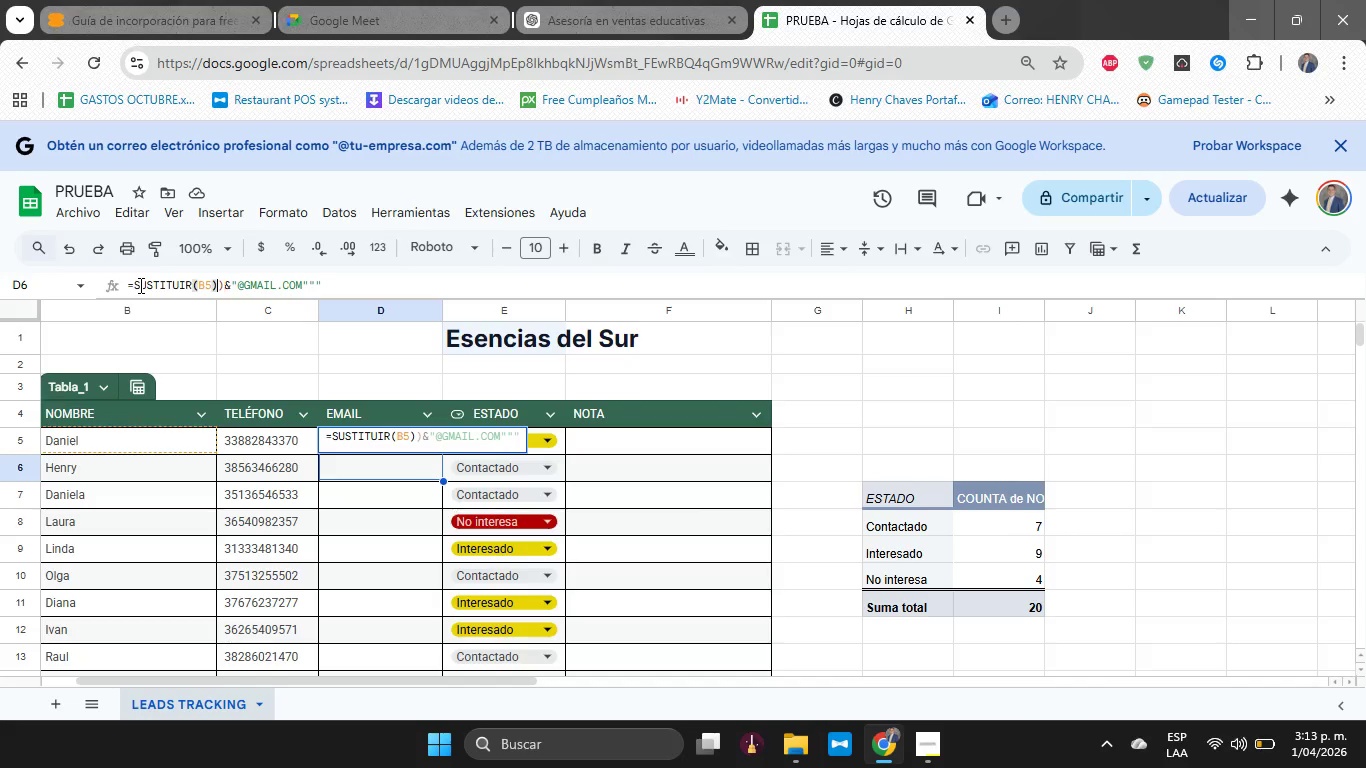 
key(ArrowLeft)
 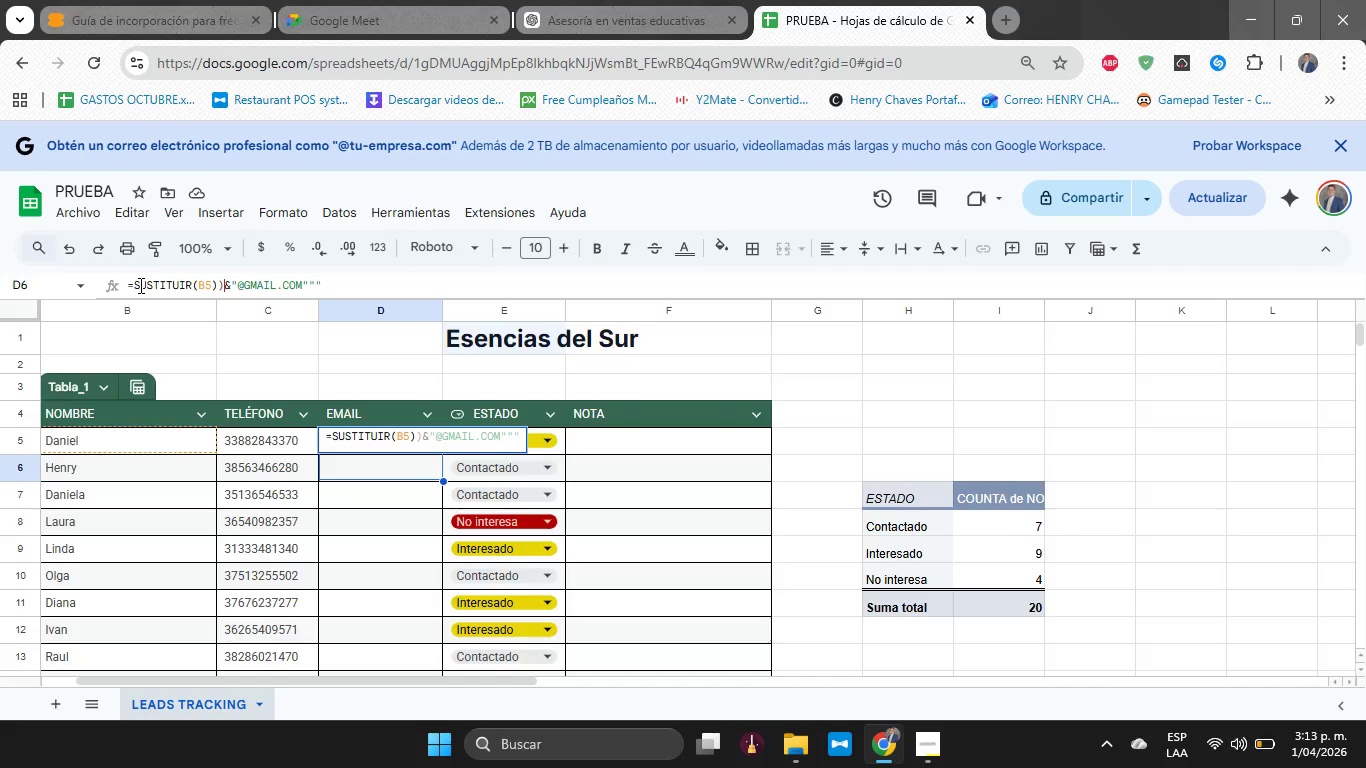 
key(ArrowRight)
 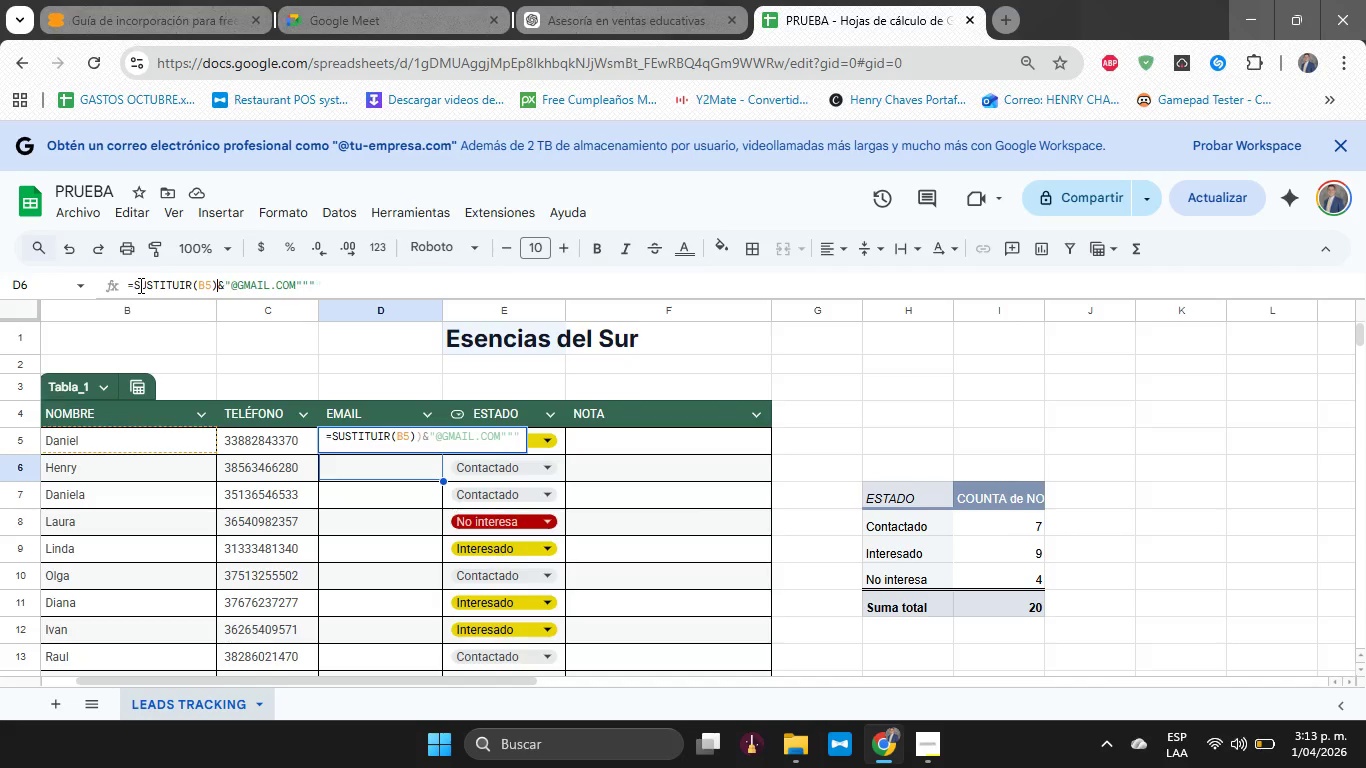 
key(Backspace)
 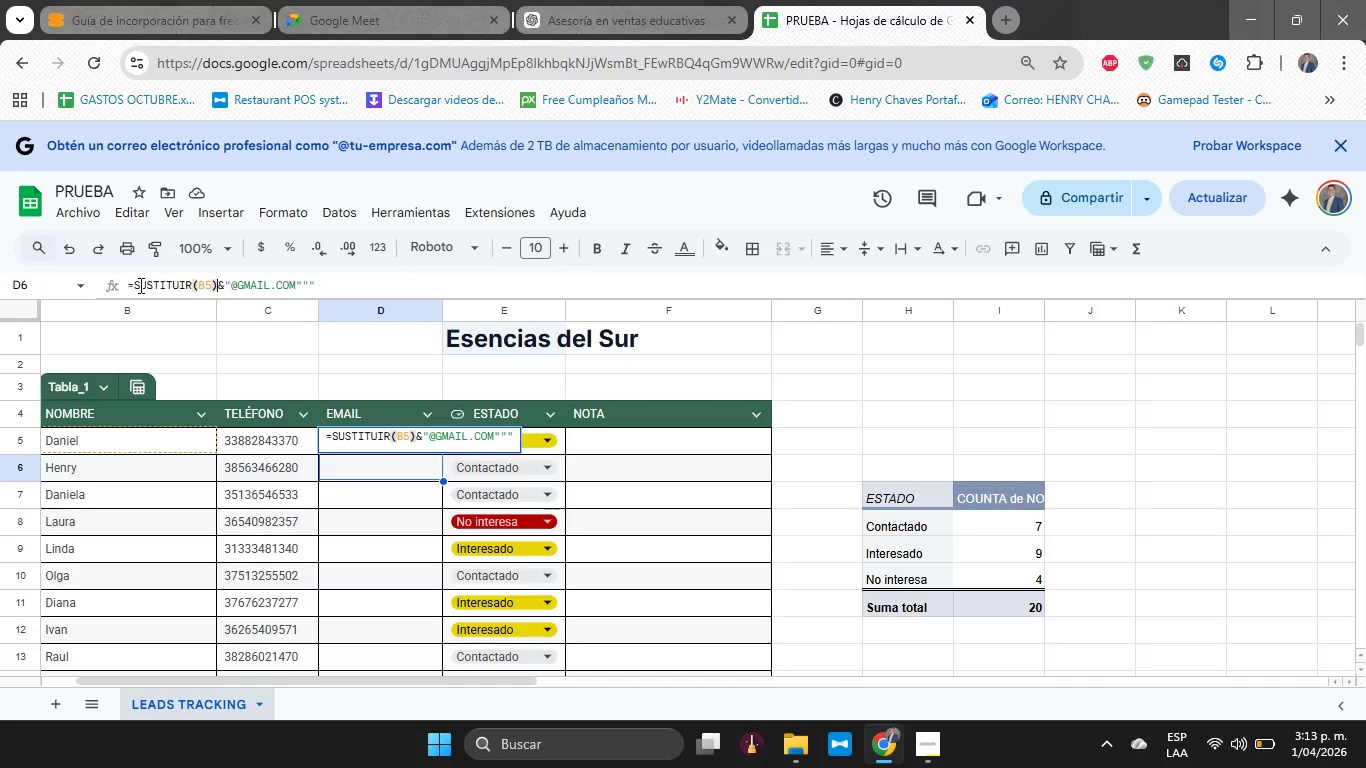 
key(Enter)
 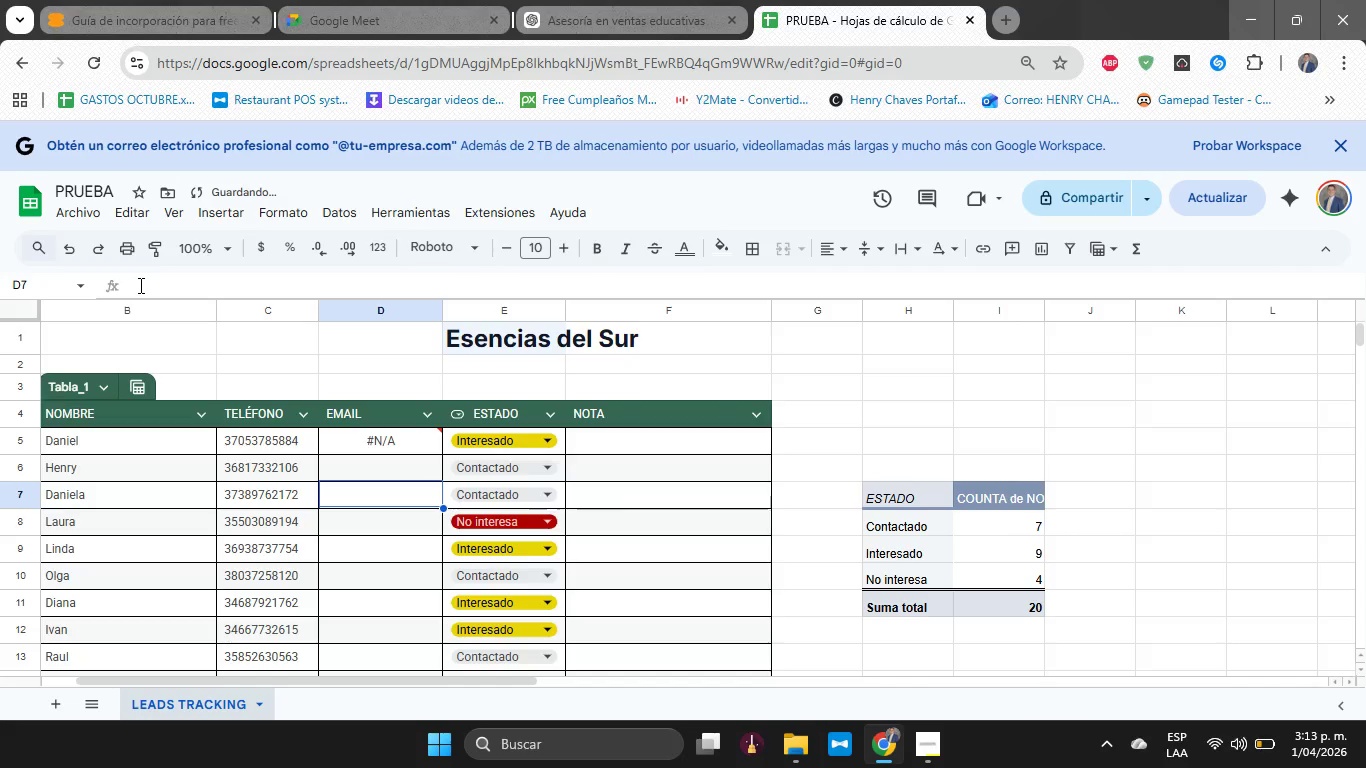 
key(Control+Z)
 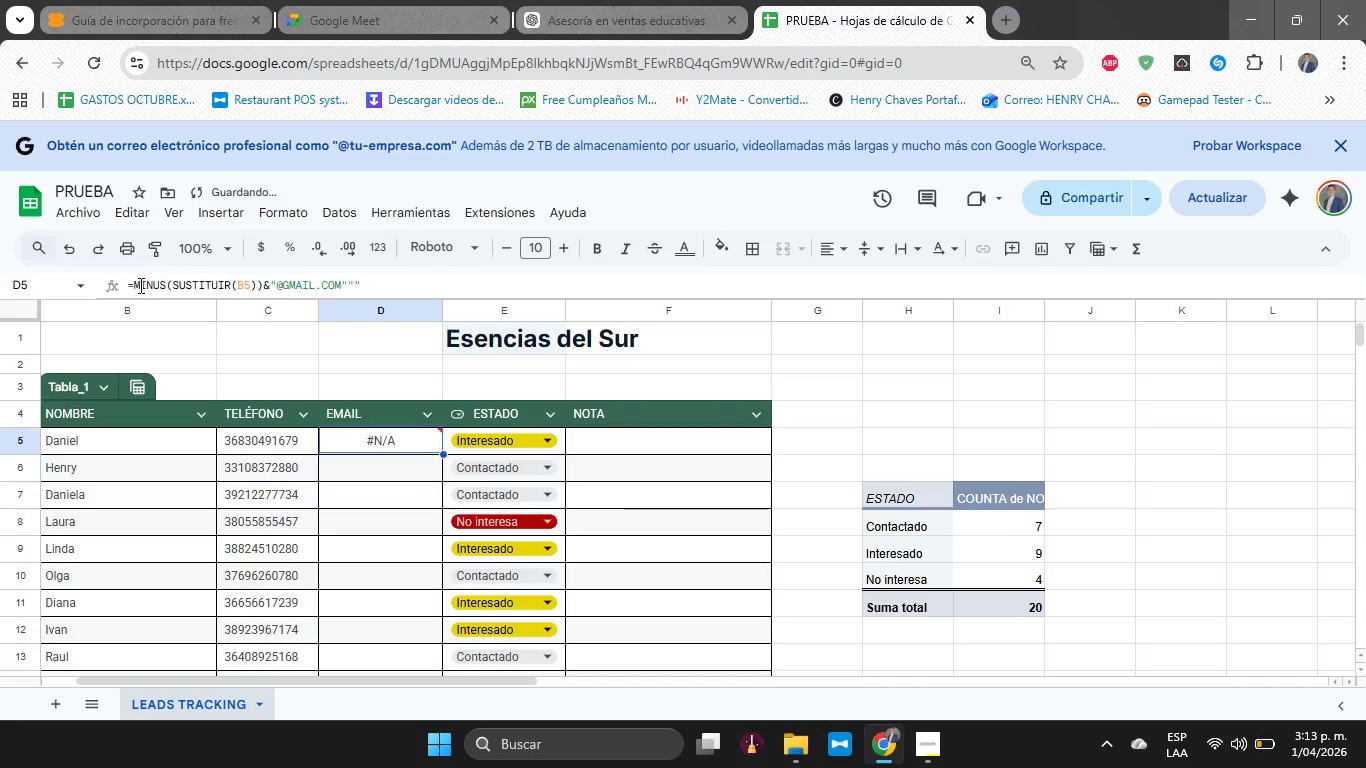 
key(Control+Z)
 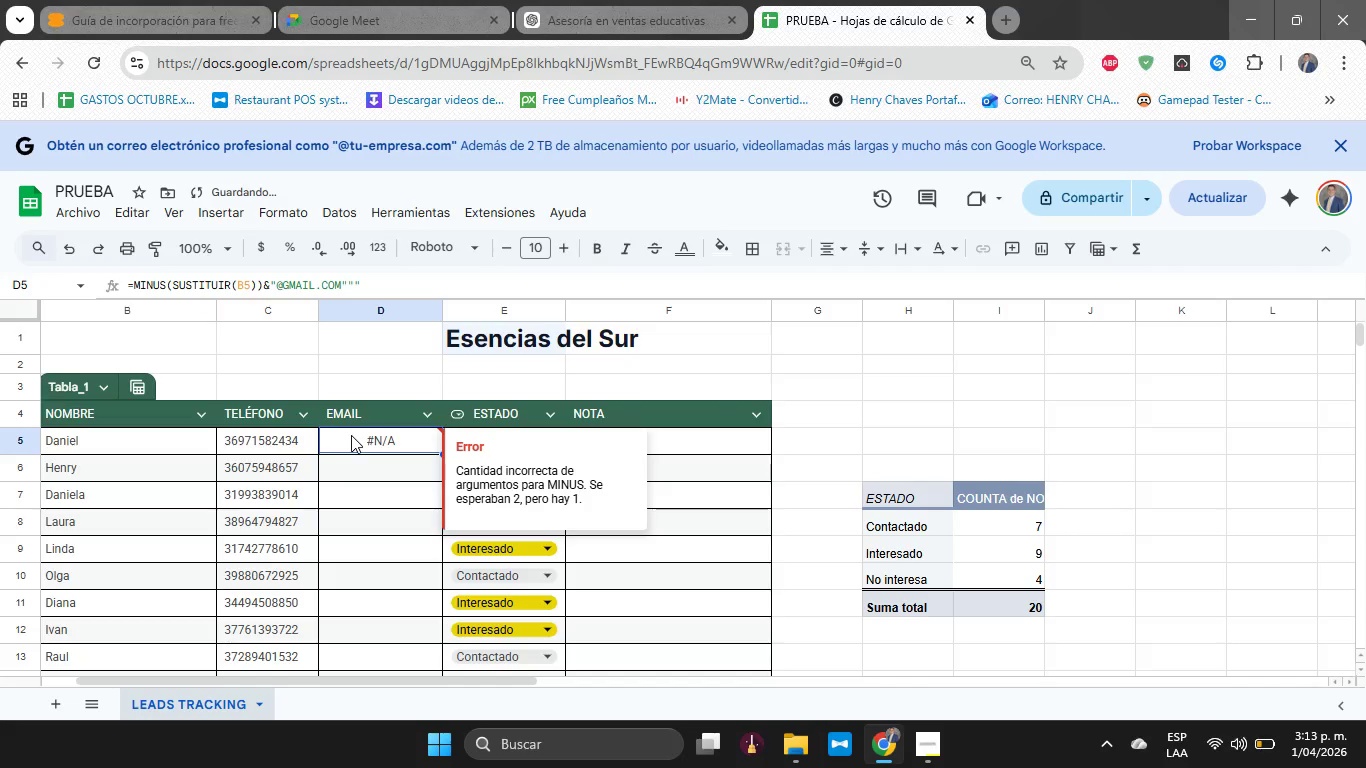 
key(Control+Z)
 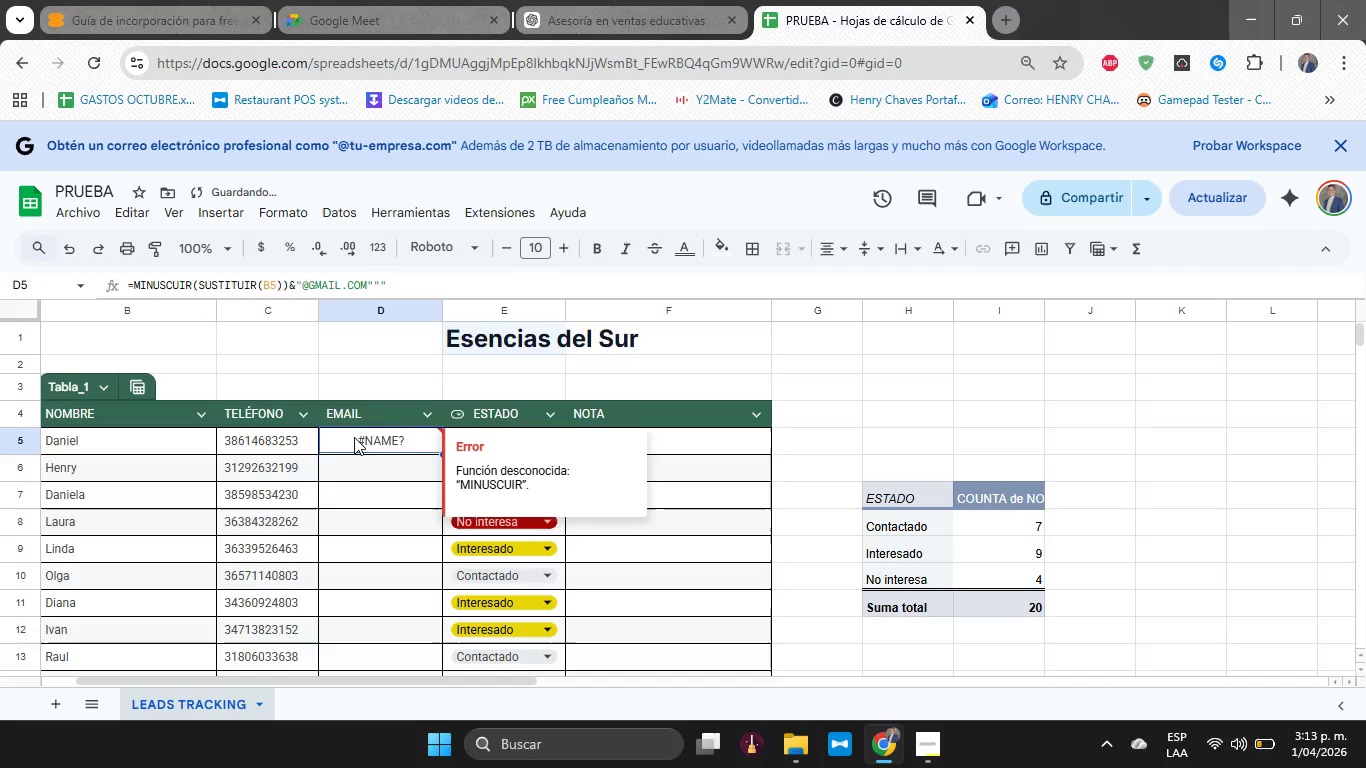 
key(Control+Z)
 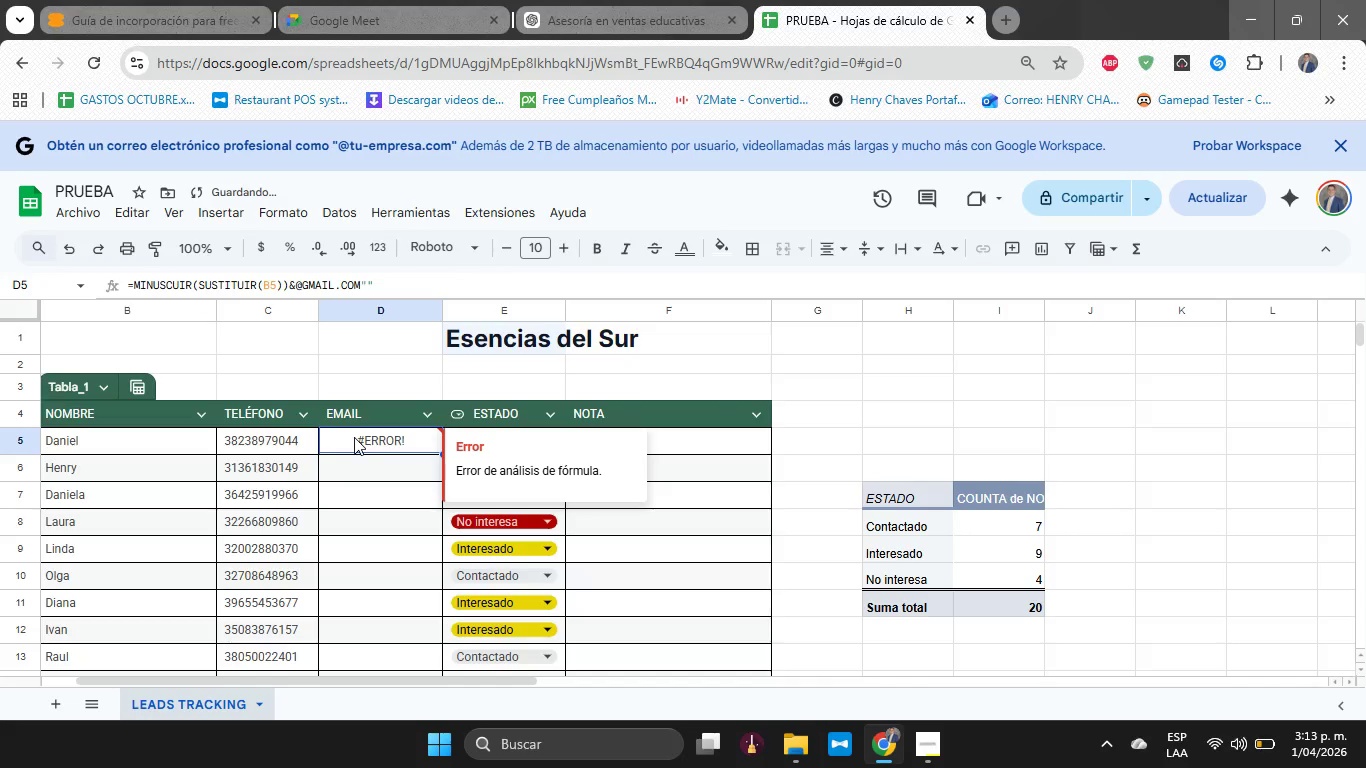 
key(Backspace)
type(Daniel.gomez)
 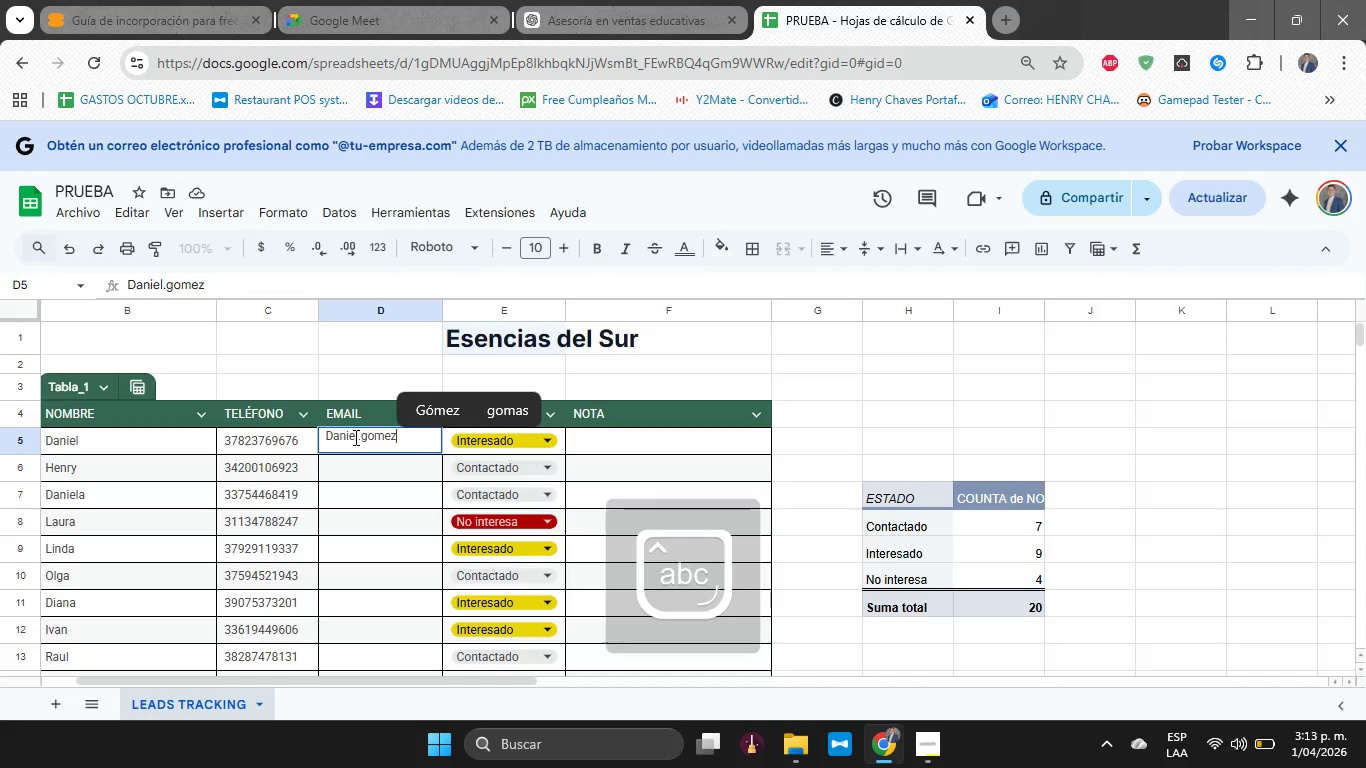 
key(Alt+Control+1)
 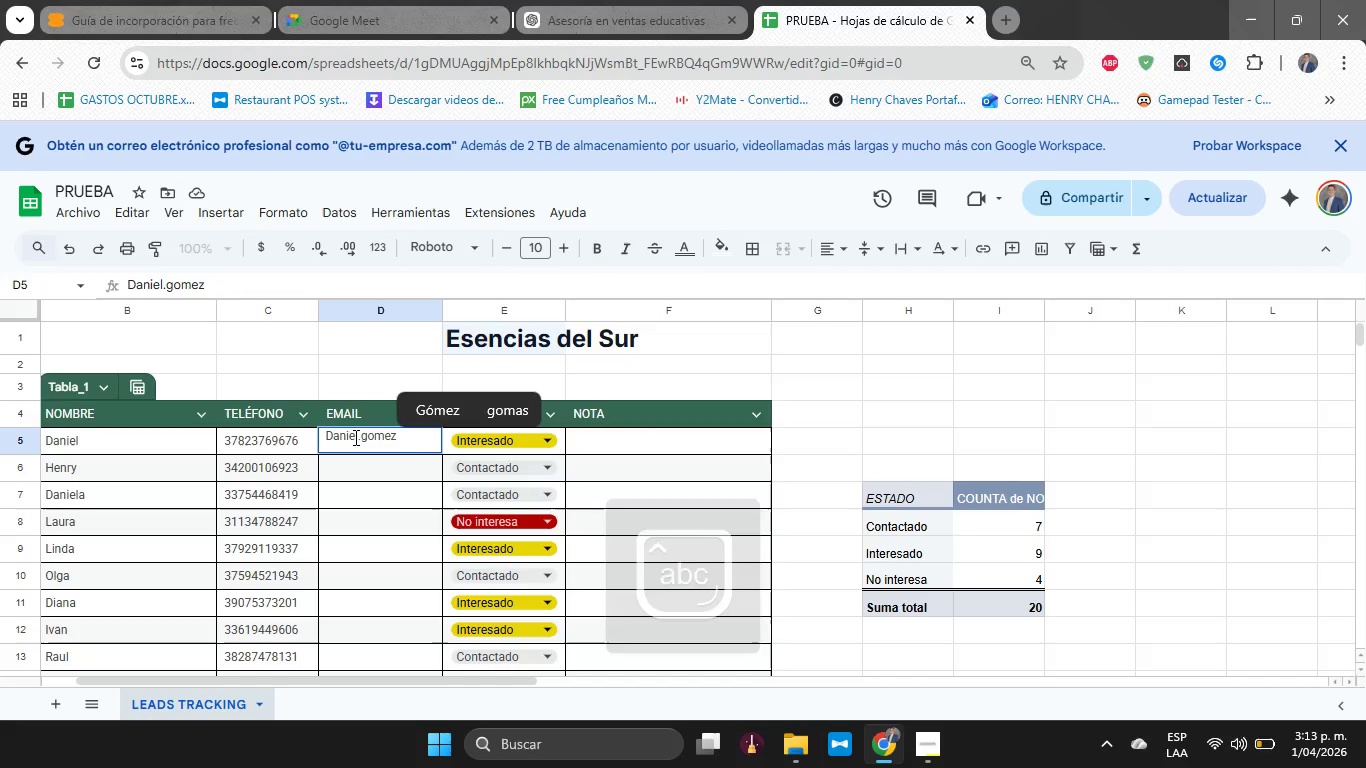 
key(Alt+Control+Q)
 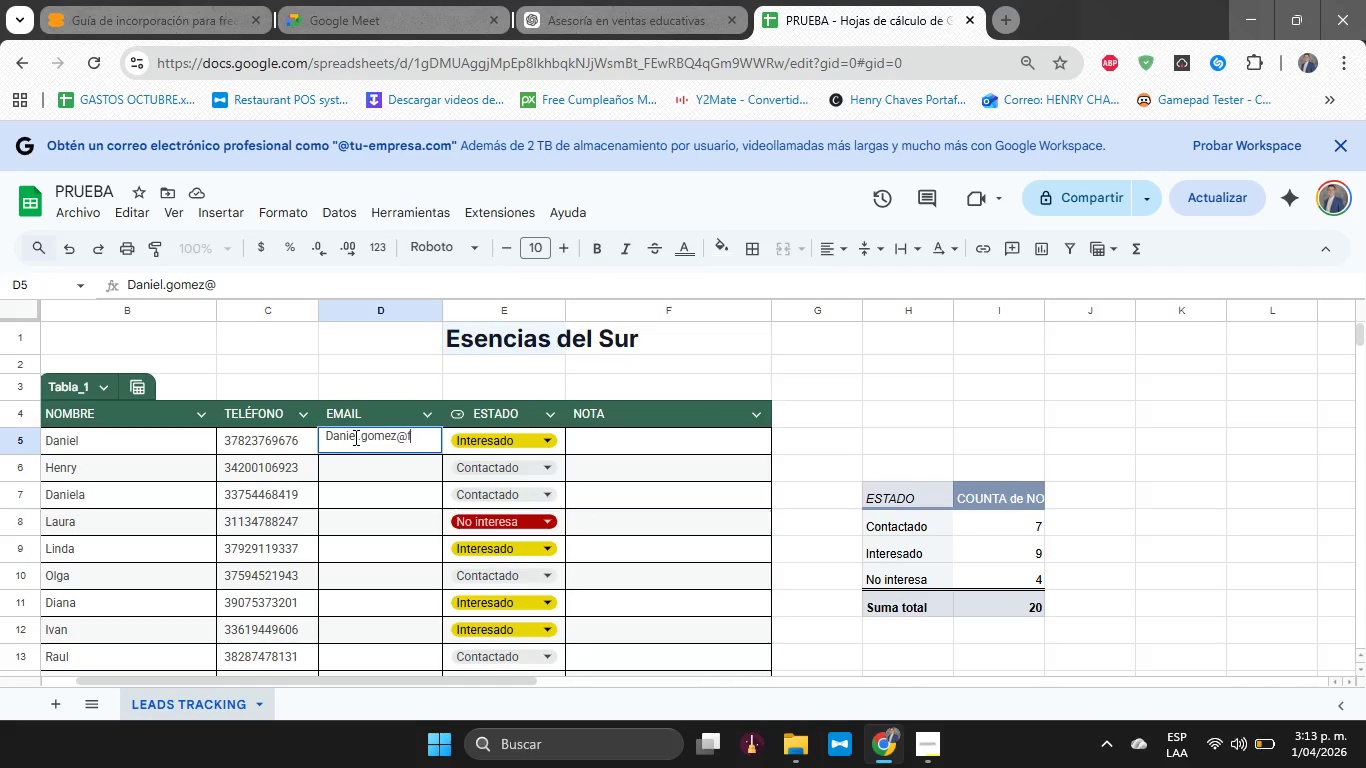 
type(fm)
key(Backspace)
key(Backspace)
type(gmail.com)
 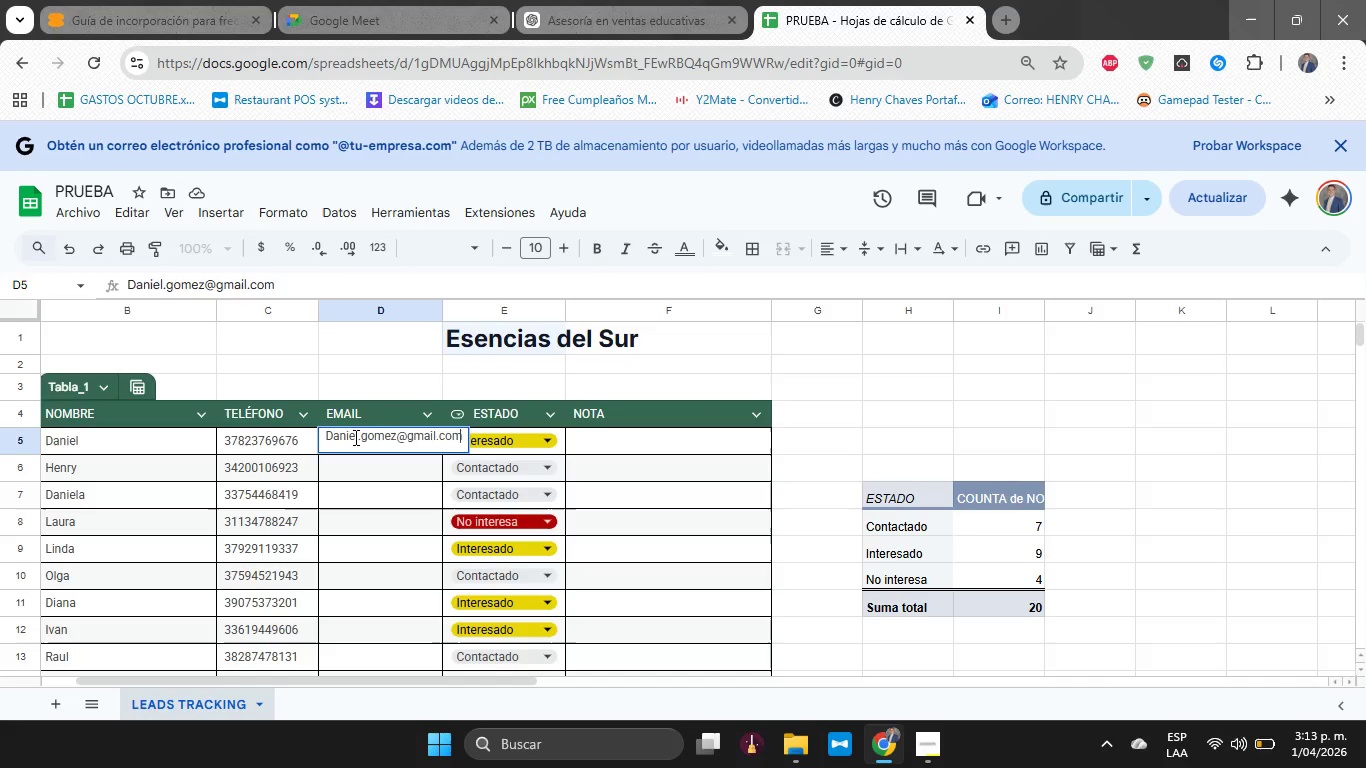 
key(Enter)
 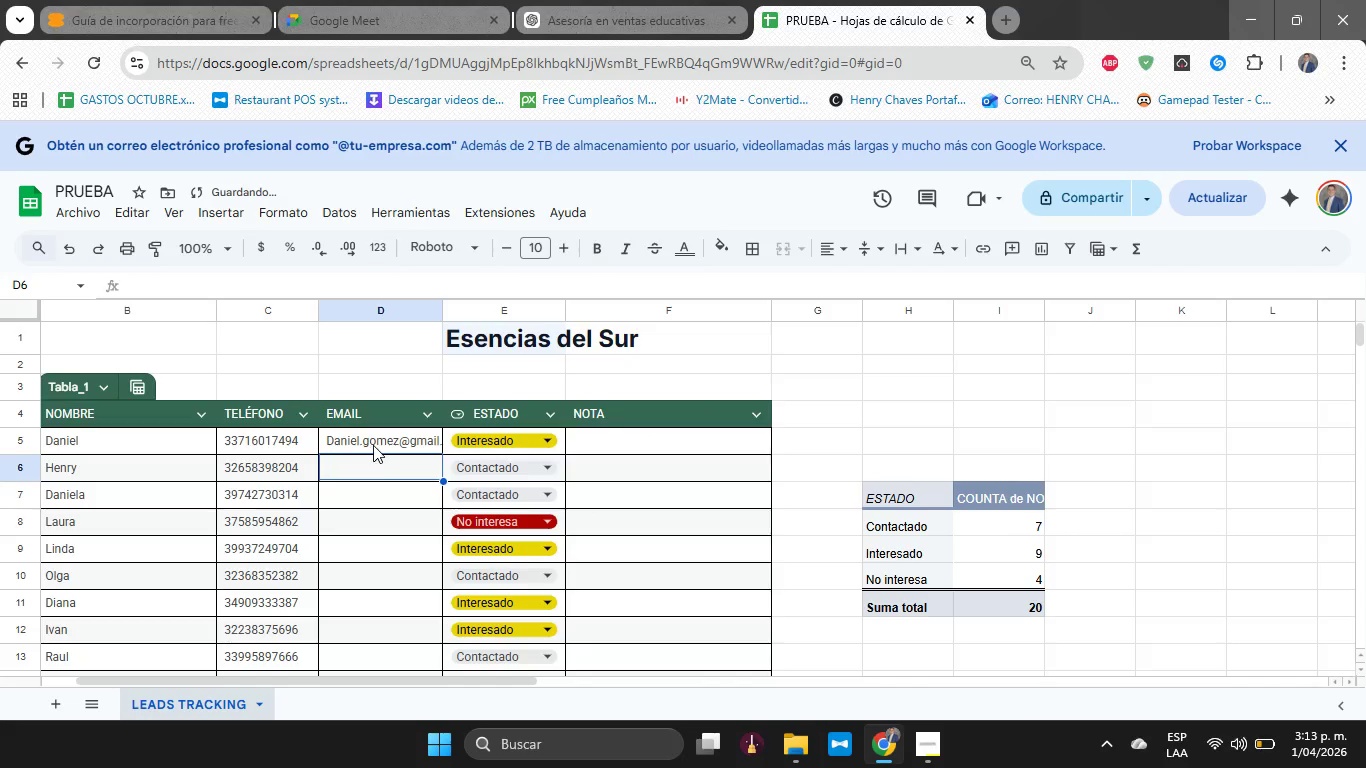 
left_click([374, 446])
 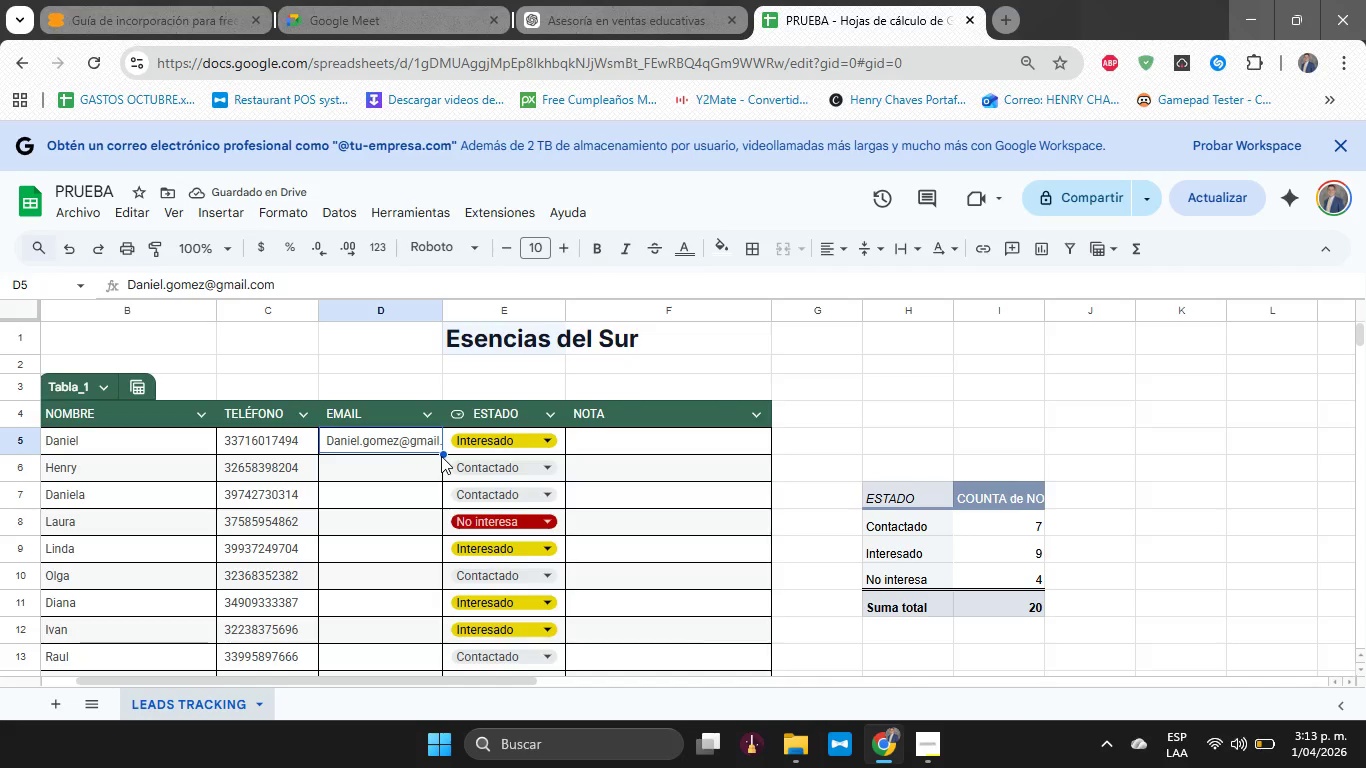 
left_click_drag(start_coordinate=[441, 455], to_coordinate=[444, 602])
 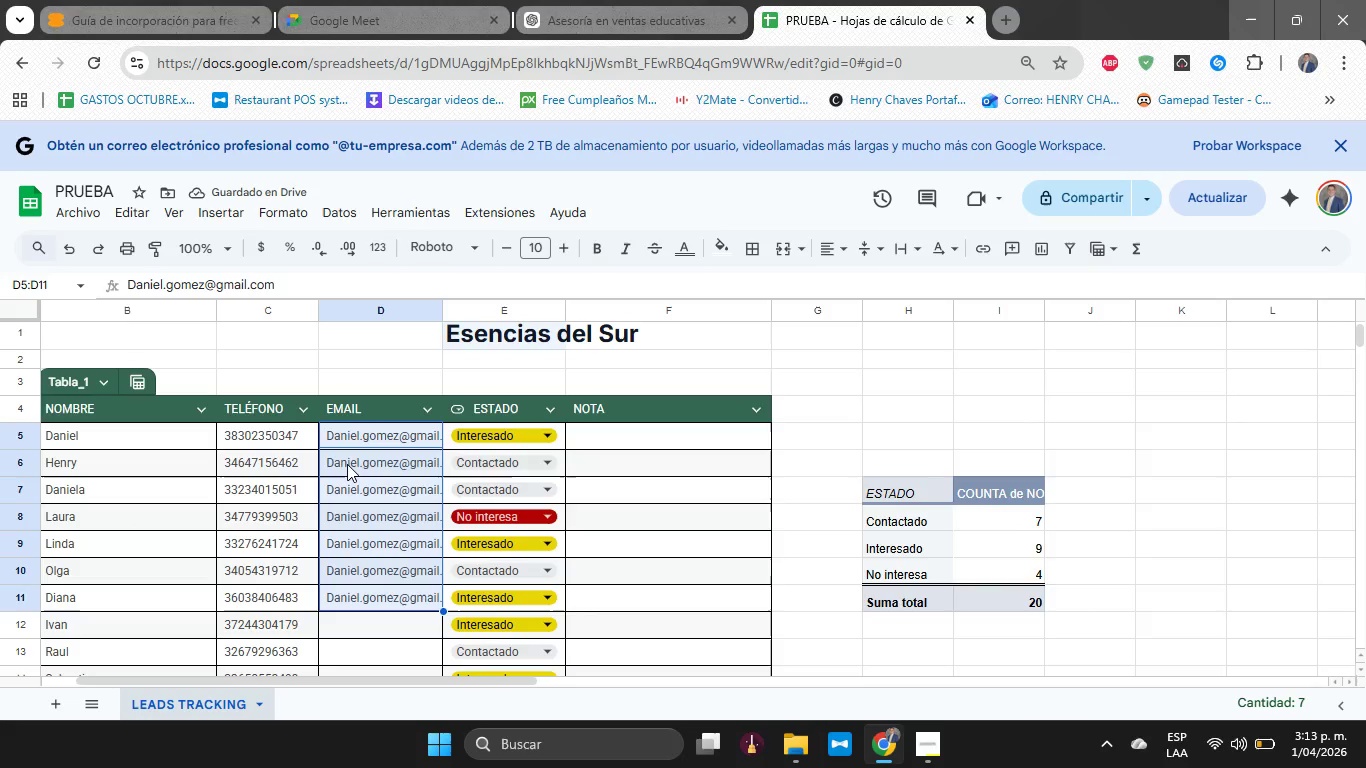 
left_click([348, 464])
 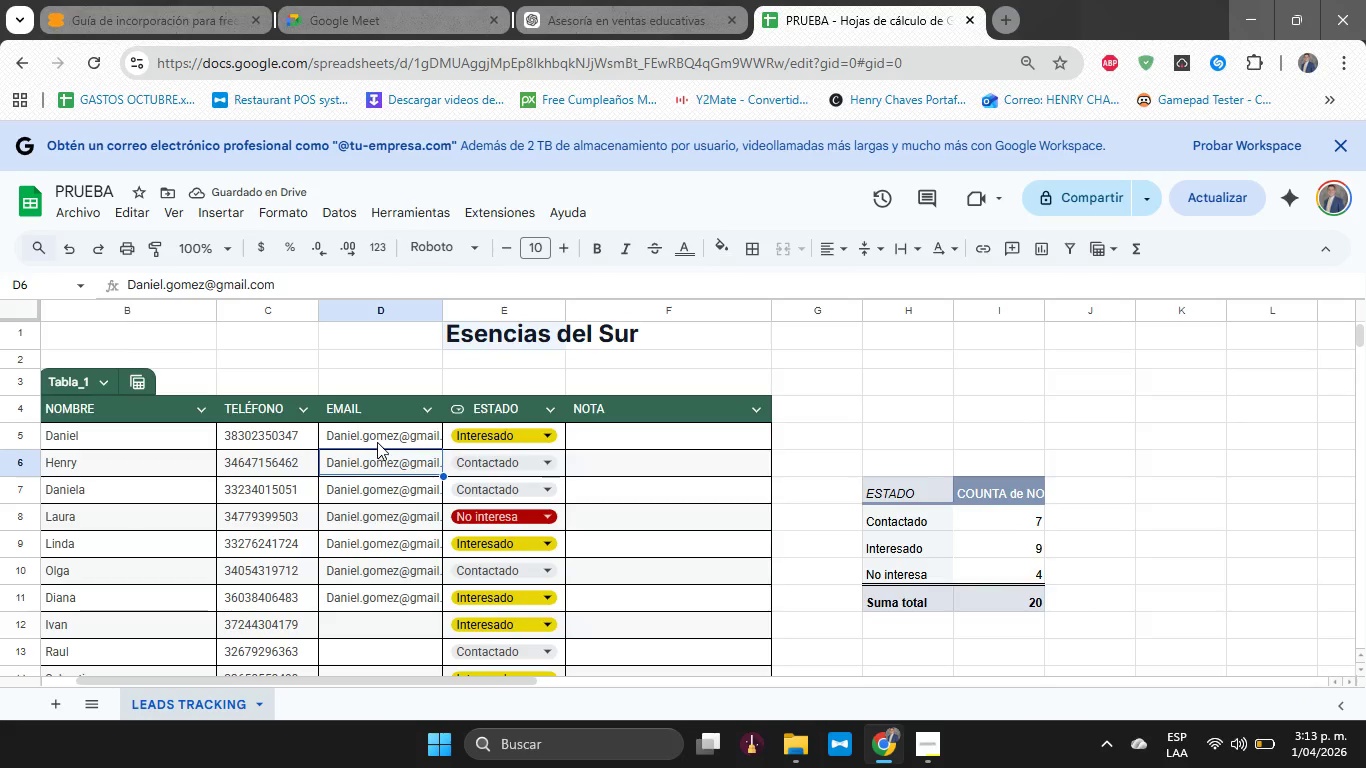 
left_click([377, 442])
 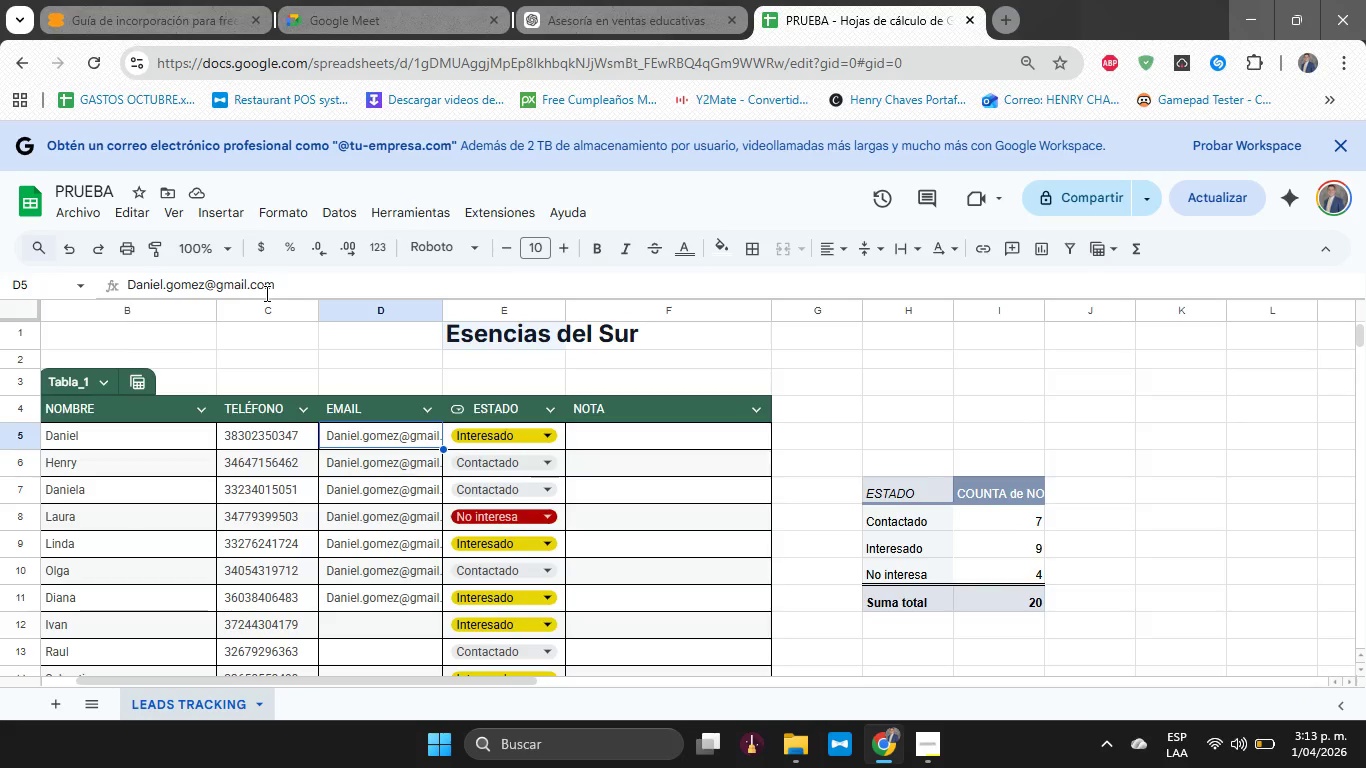 
double_click([265, 293])
 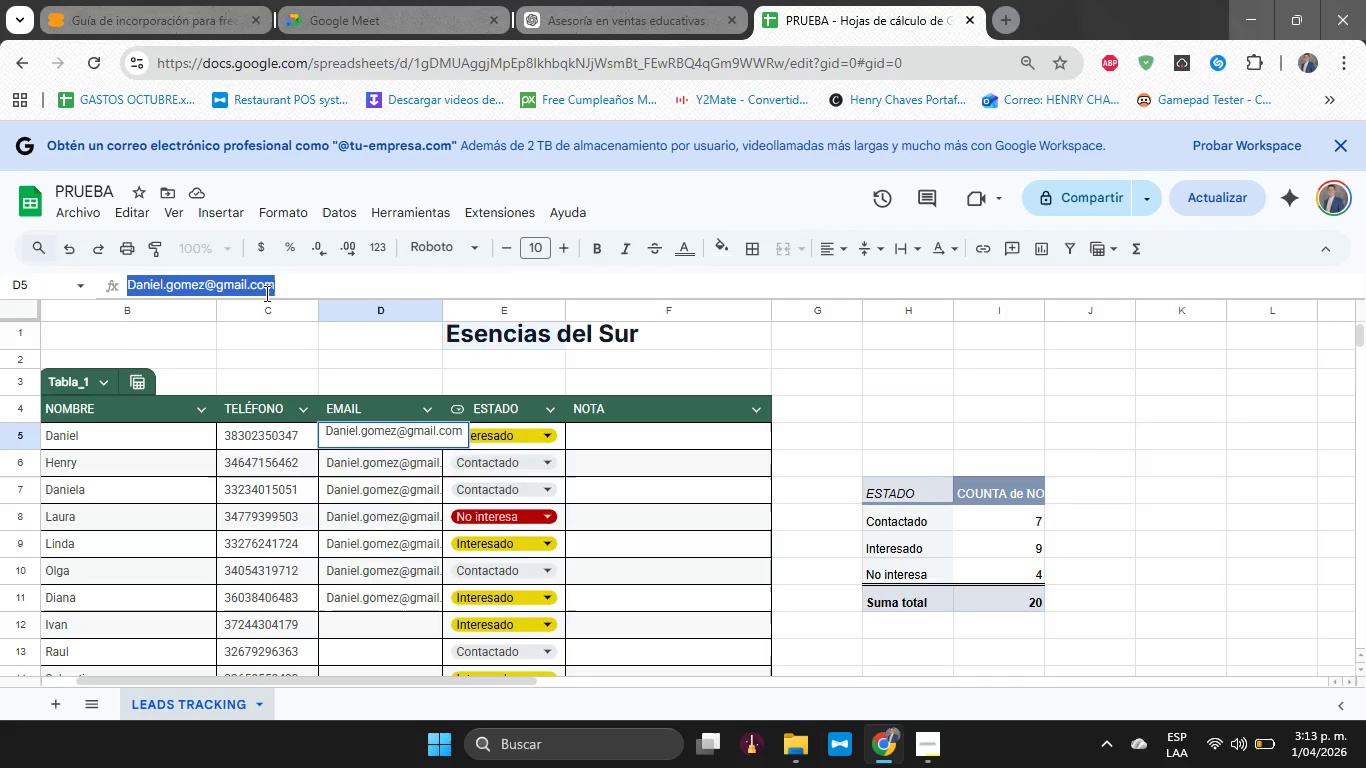 
triple_click([265, 293])
 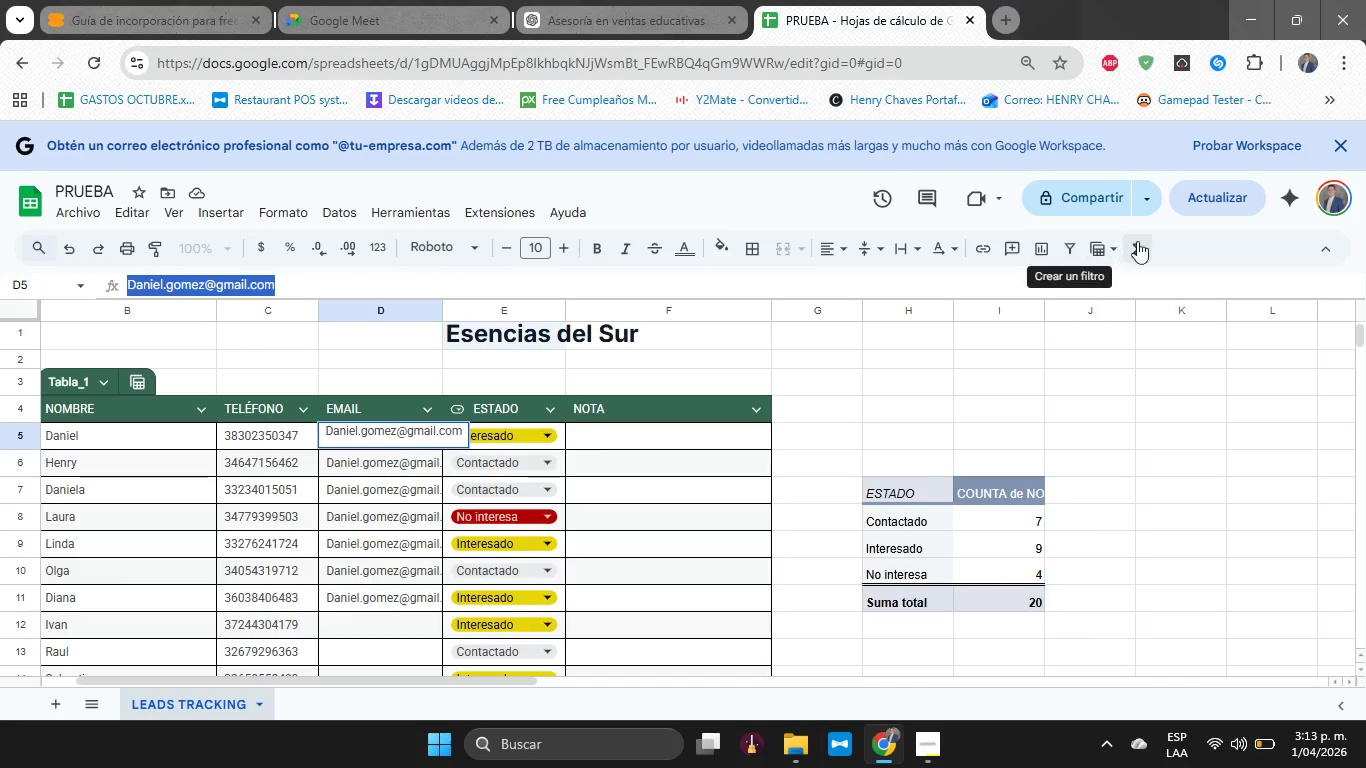 
left_click([1150, 247])
 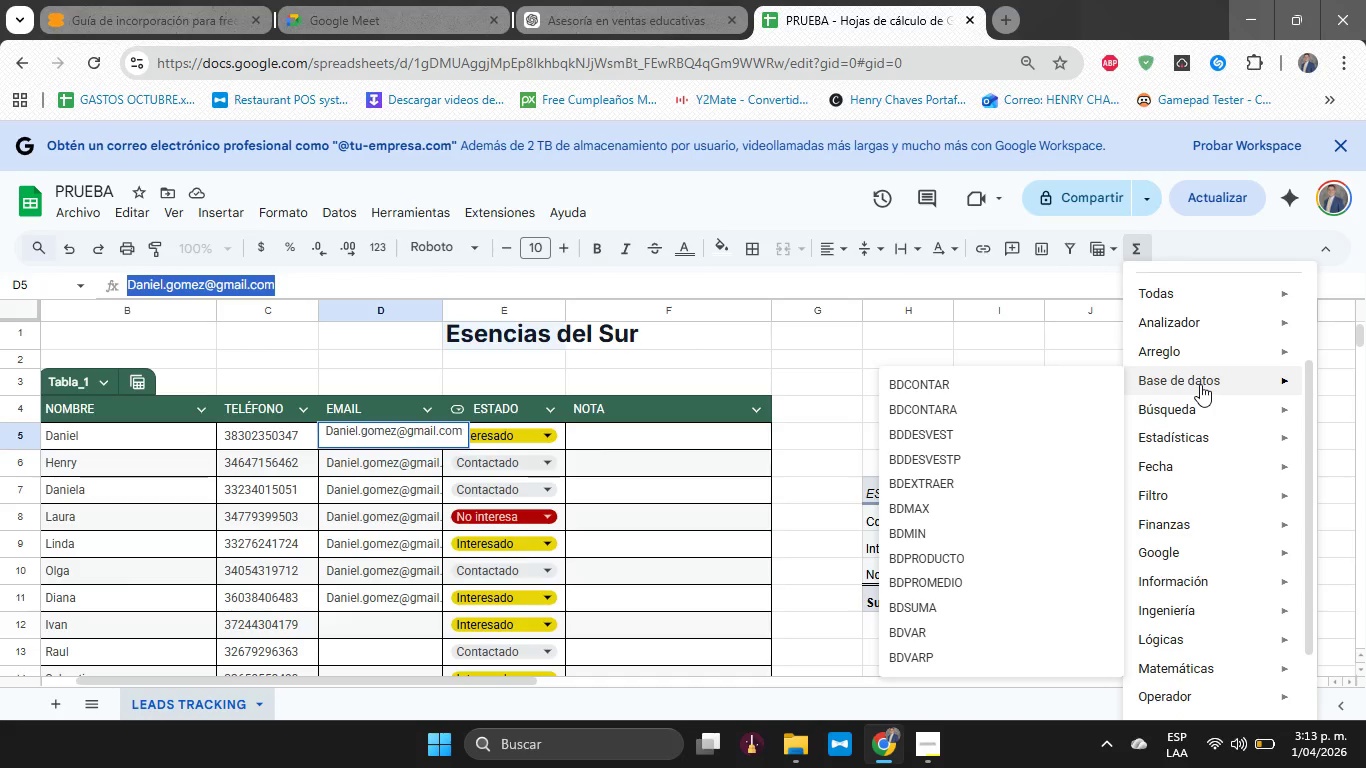 
wait(11.07)
 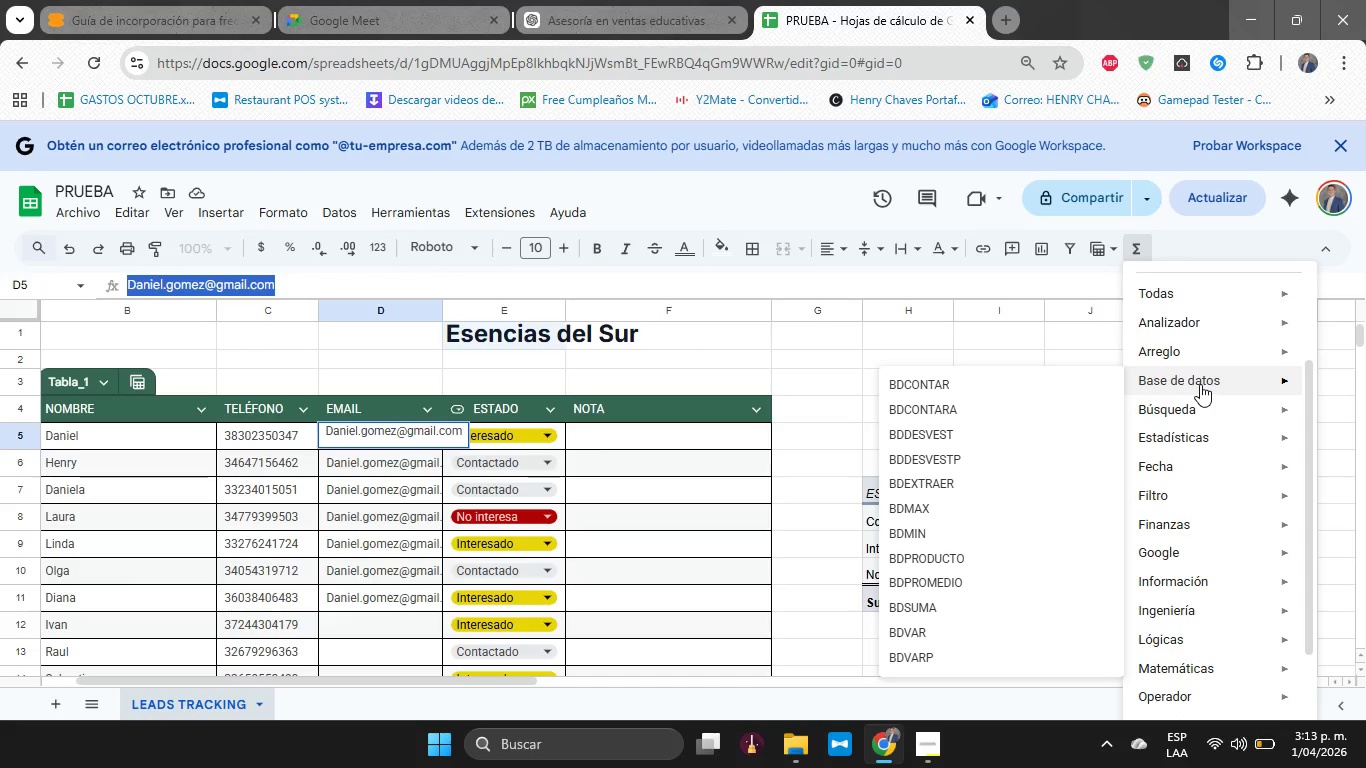 
mouse_move([1210, 573])
 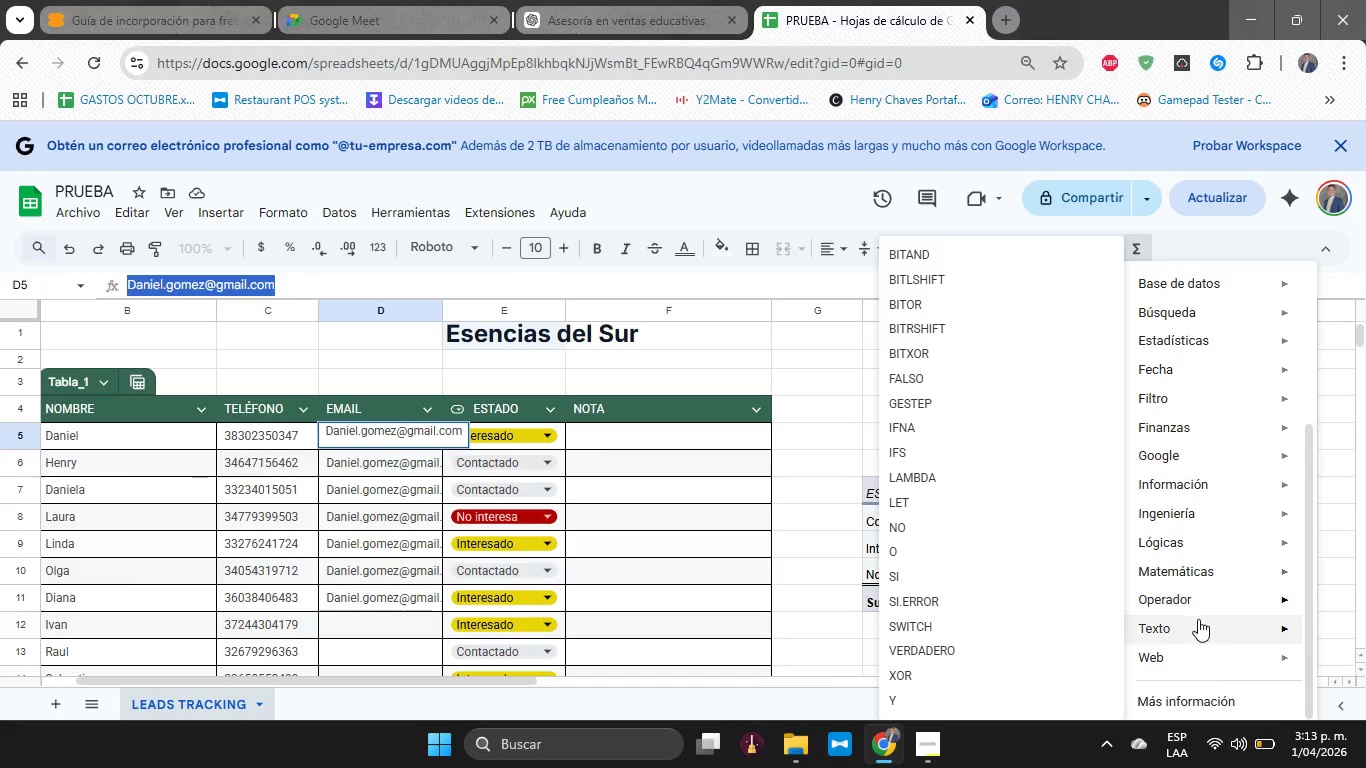 
mouse_move([1165, 565])
 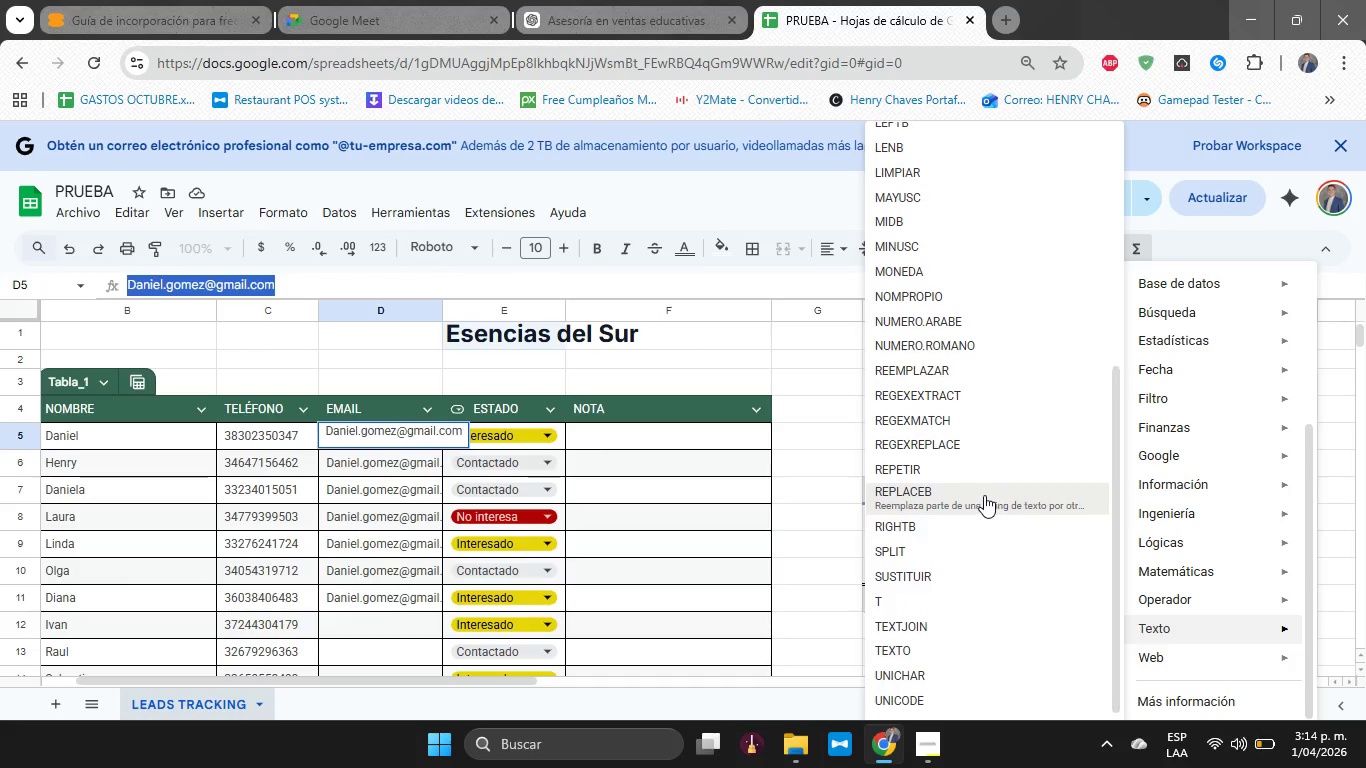 
wait(6.99)
 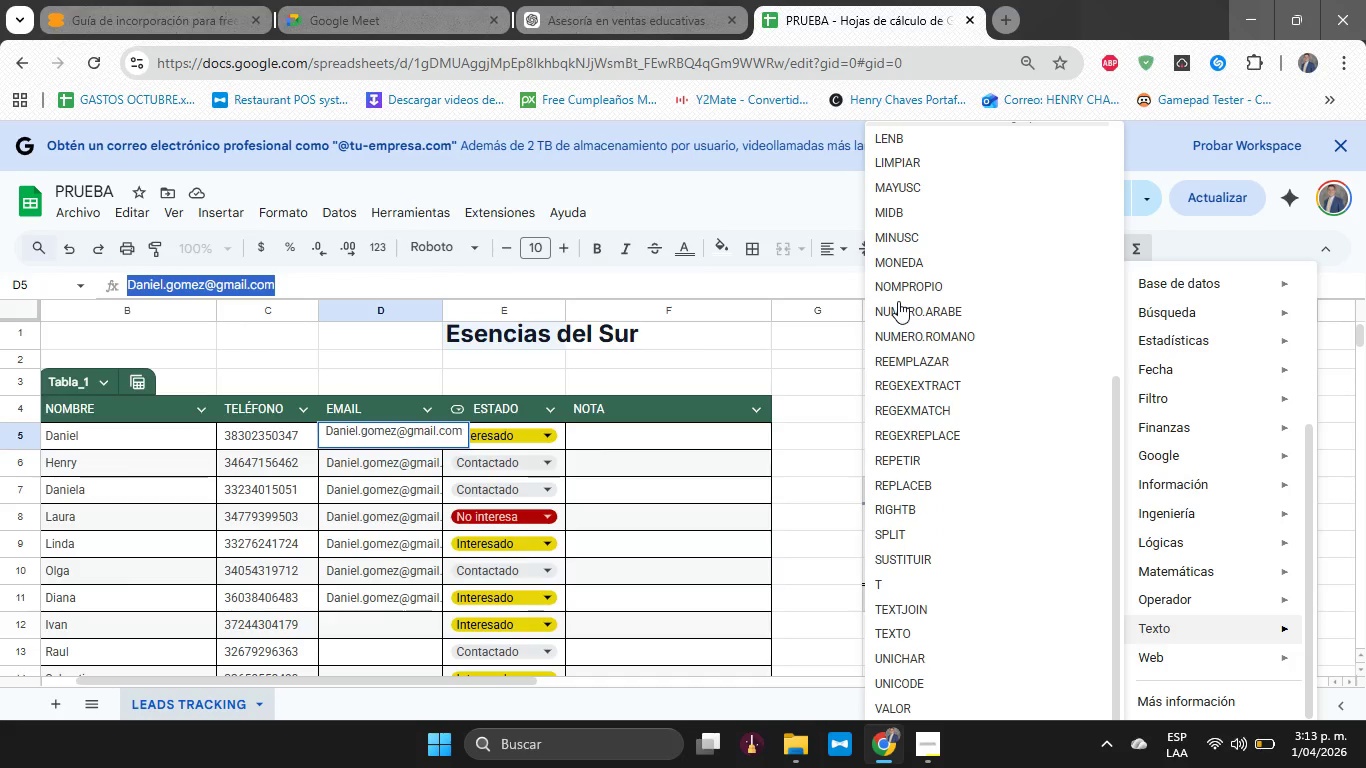 
mouse_move([959, 419])
 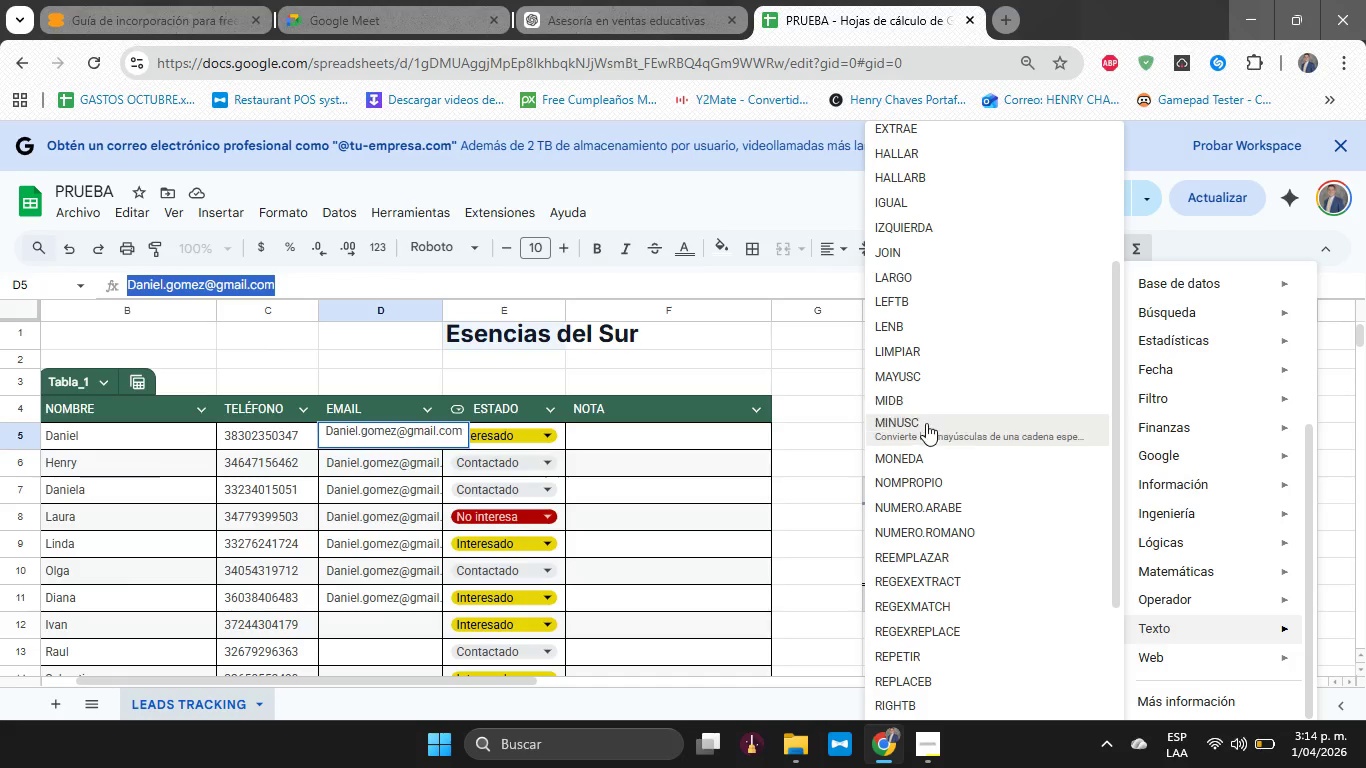 
left_click([930, 435])
 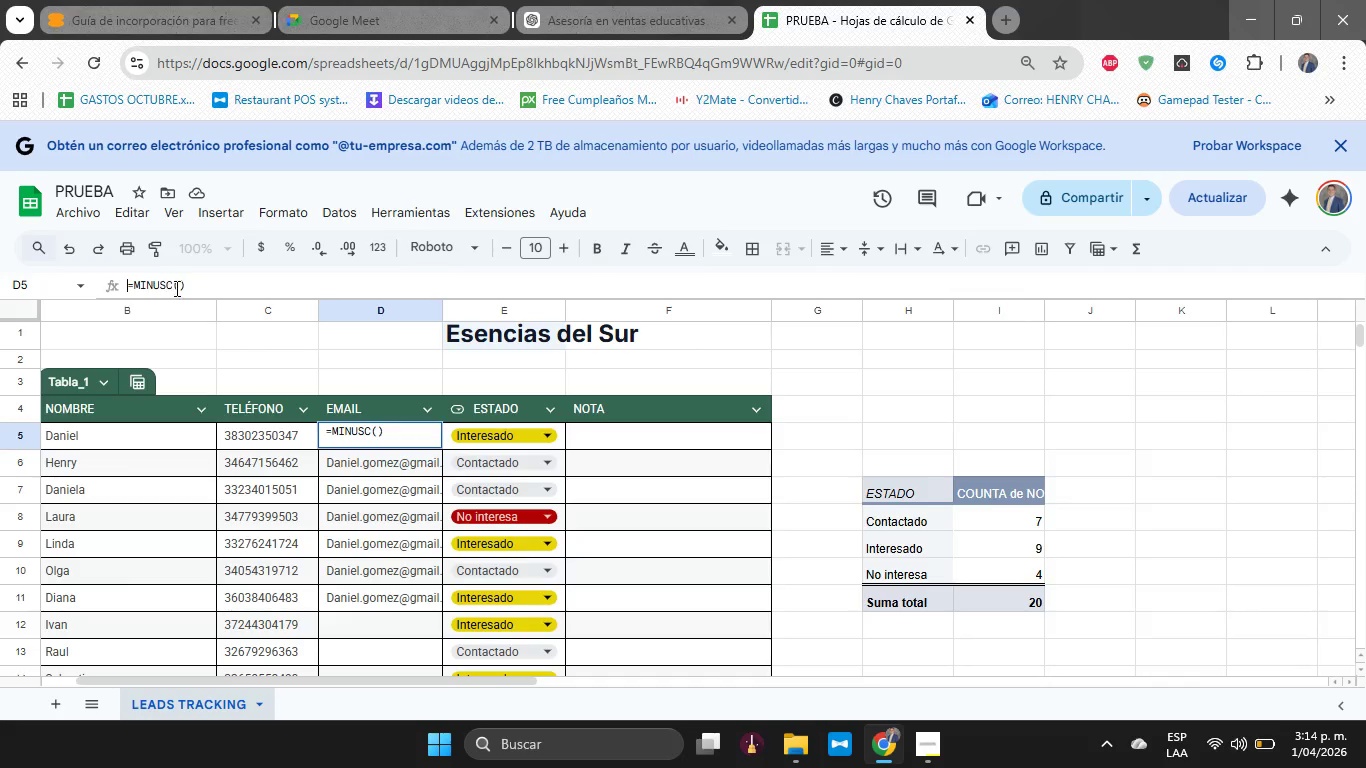 
left_click([175, 289])
 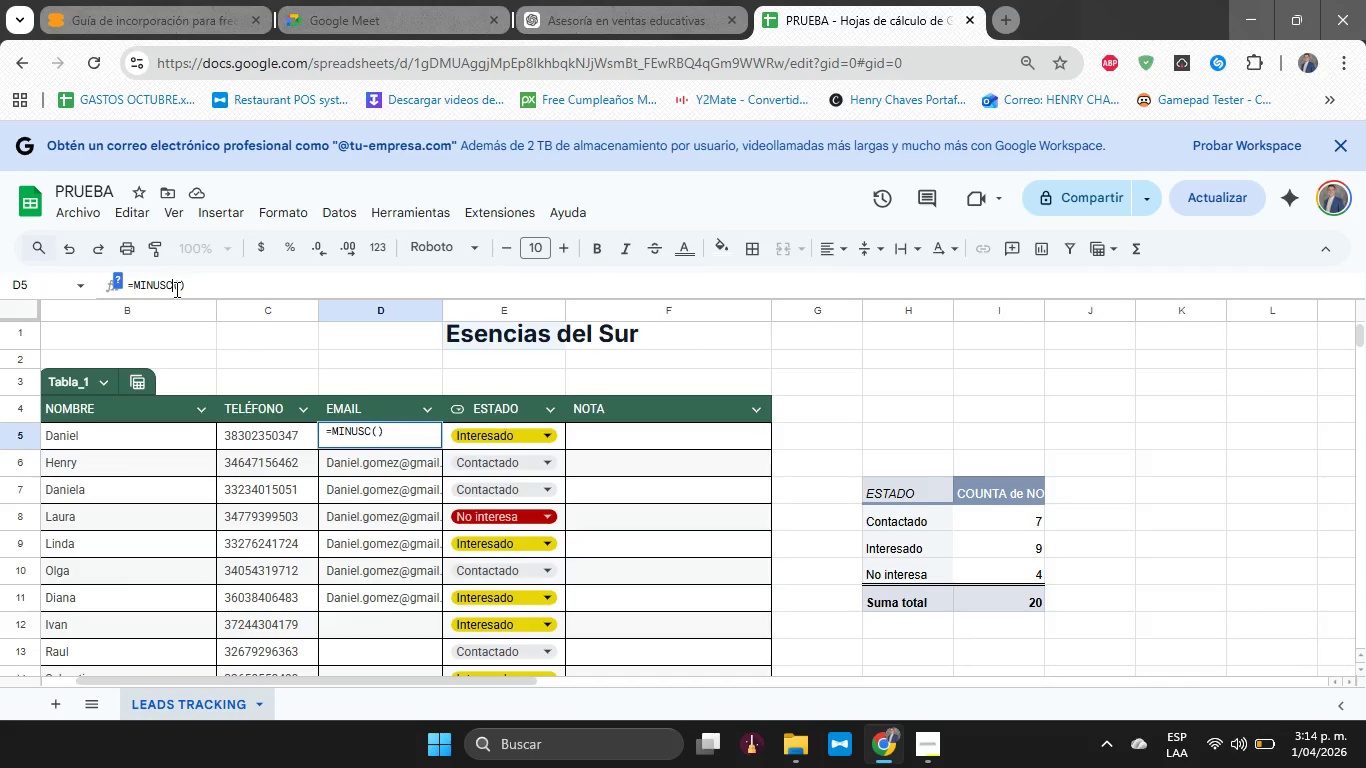 
type(*sus)
key(Backspace)
key(Backspace)
key(Backspace)
type(SUST)
 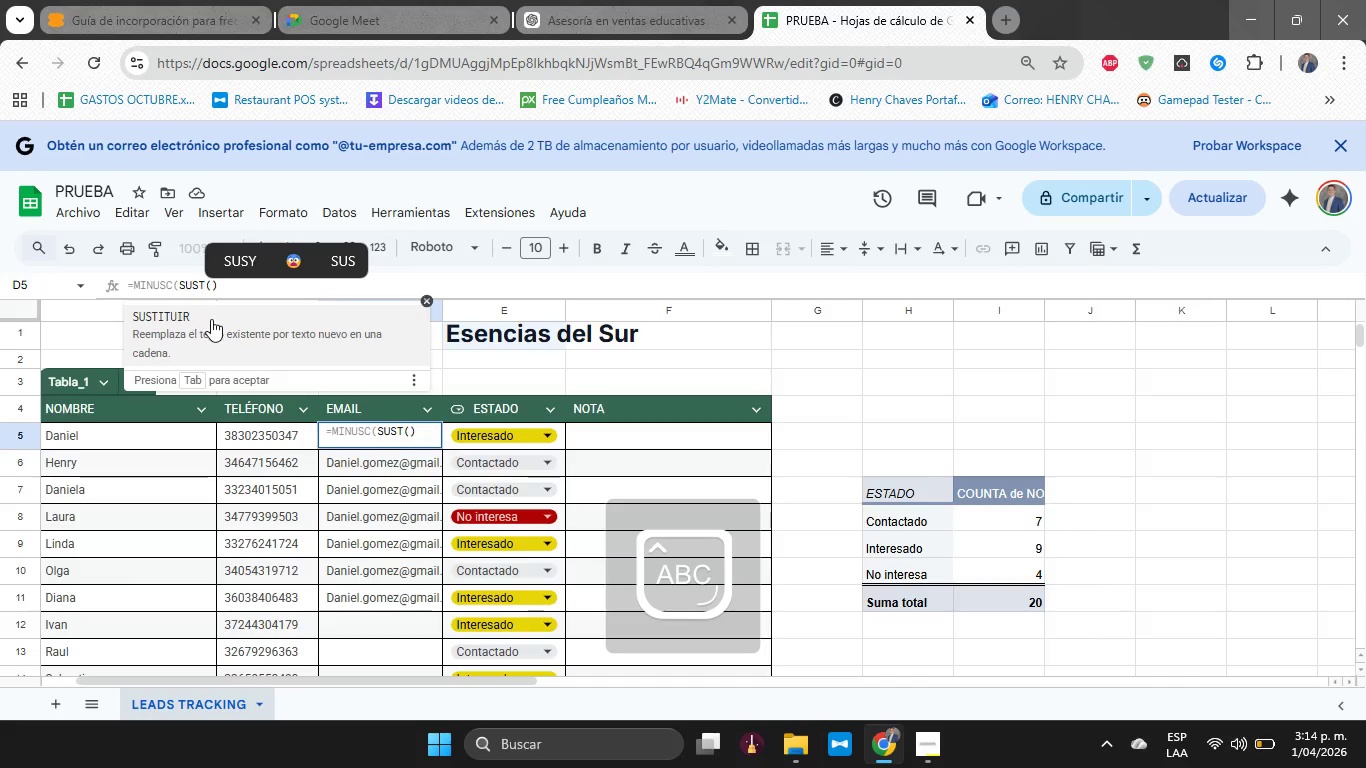 
left_click([211, 319])
 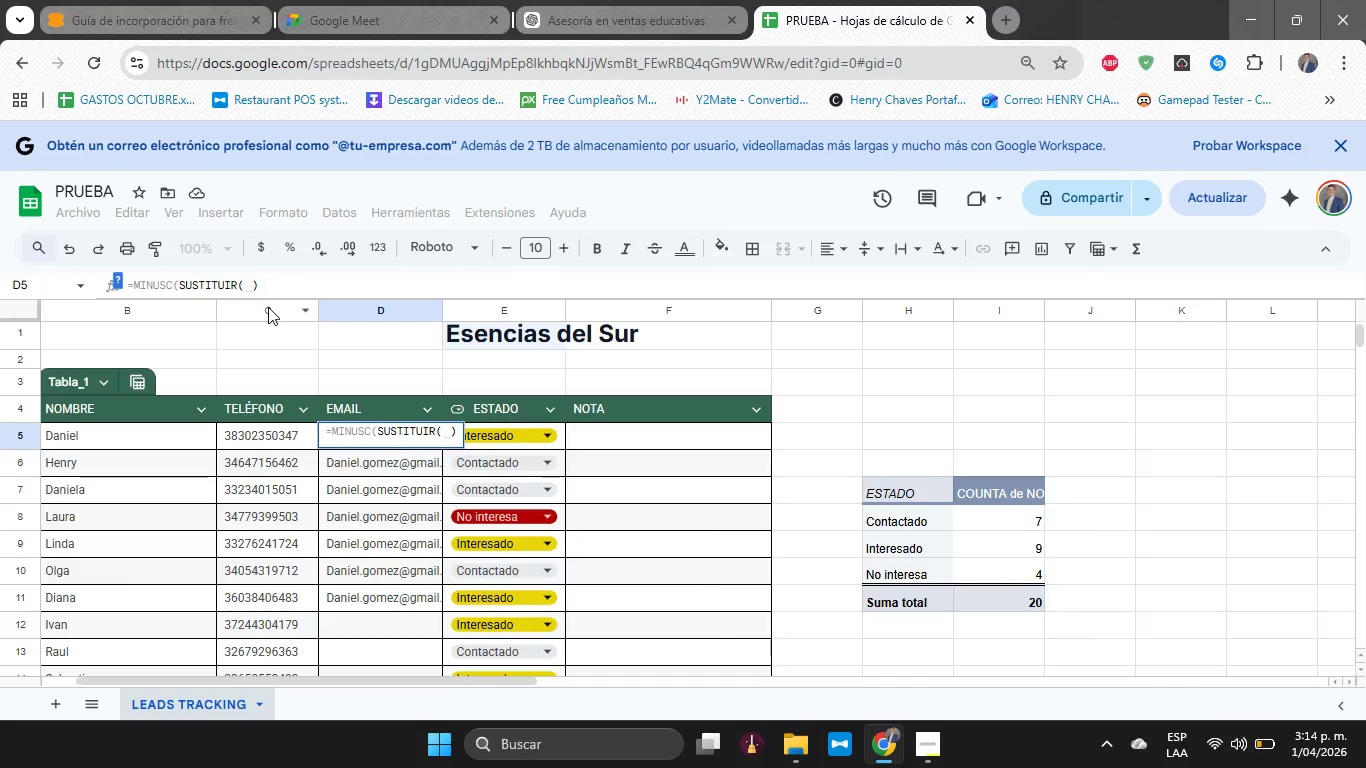 
type(A2)
key(Backspace)
key(Backspace)
type(B2)
key(Backspace)
type(5,B6,B7,B8,B9)
 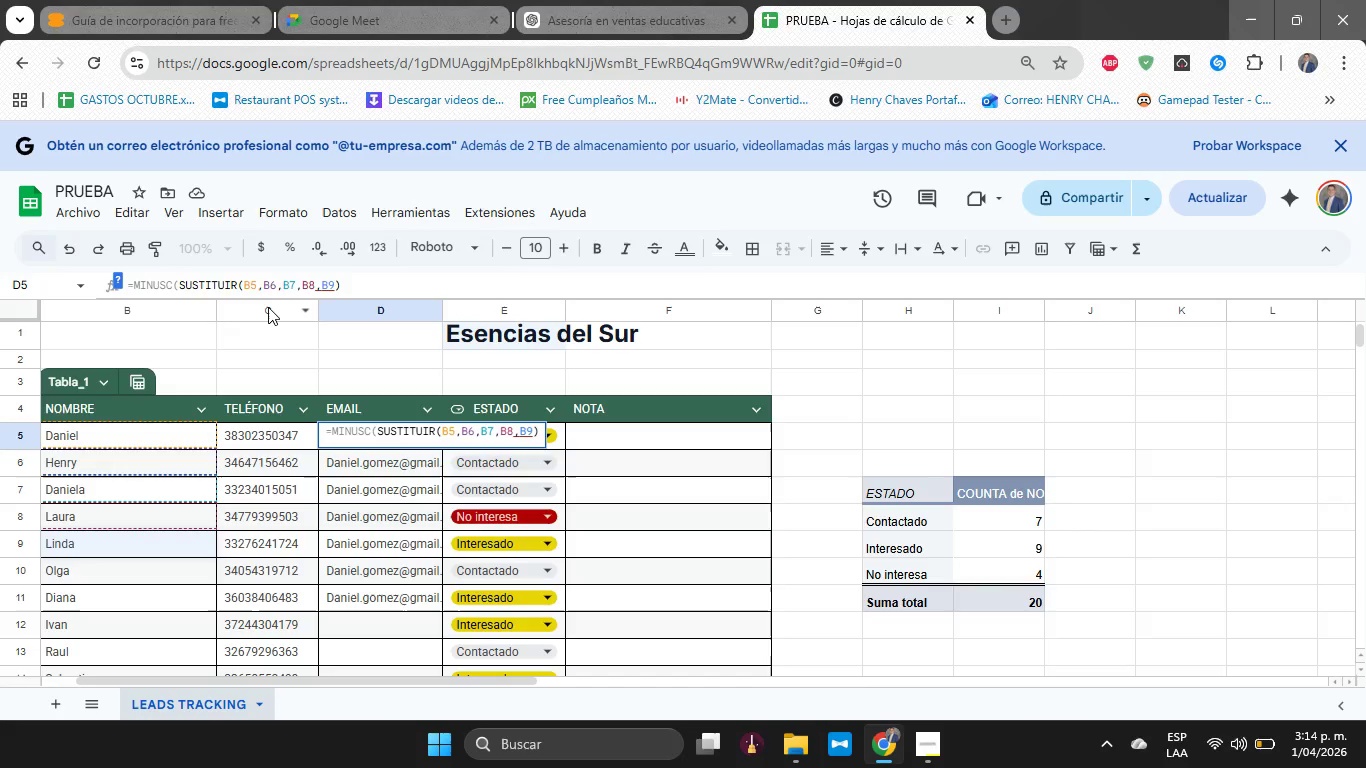 
key(ArrowRight)
 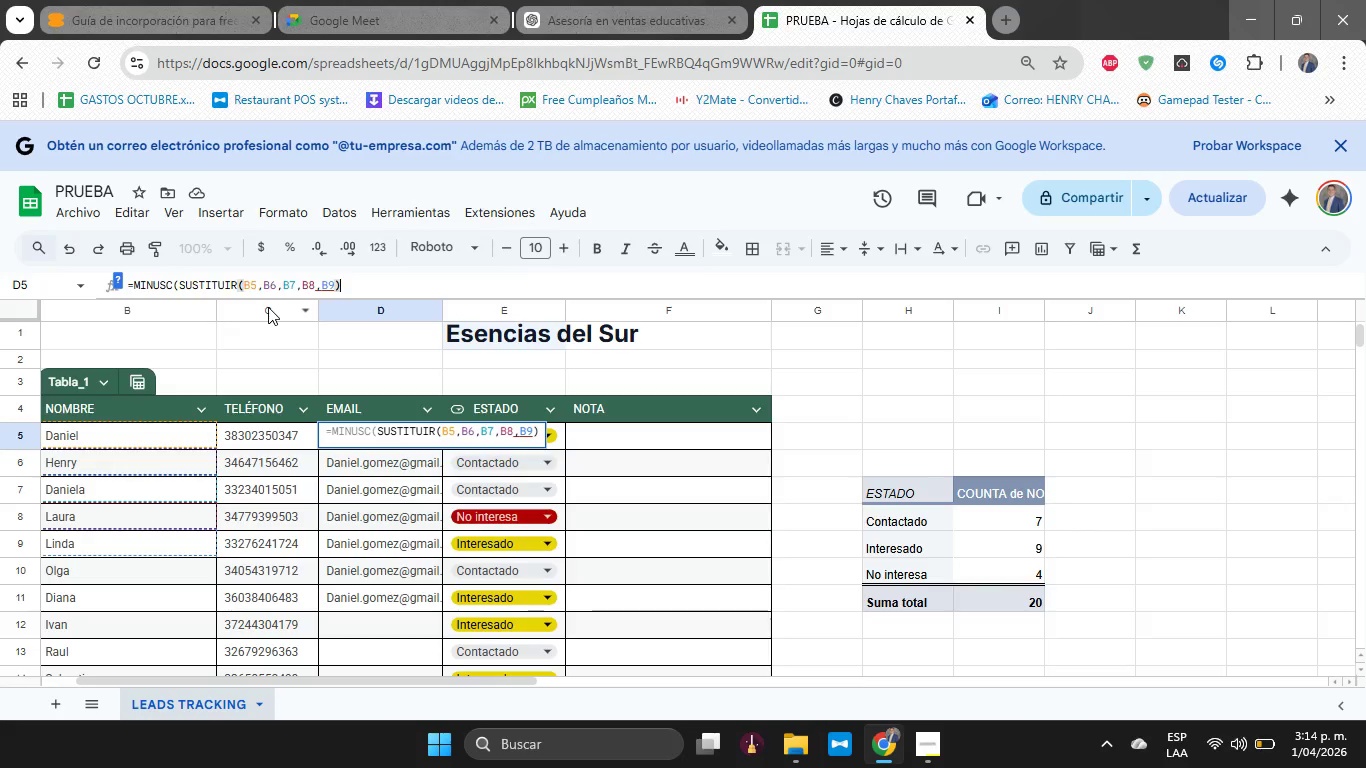 
key(ArrowRight)
 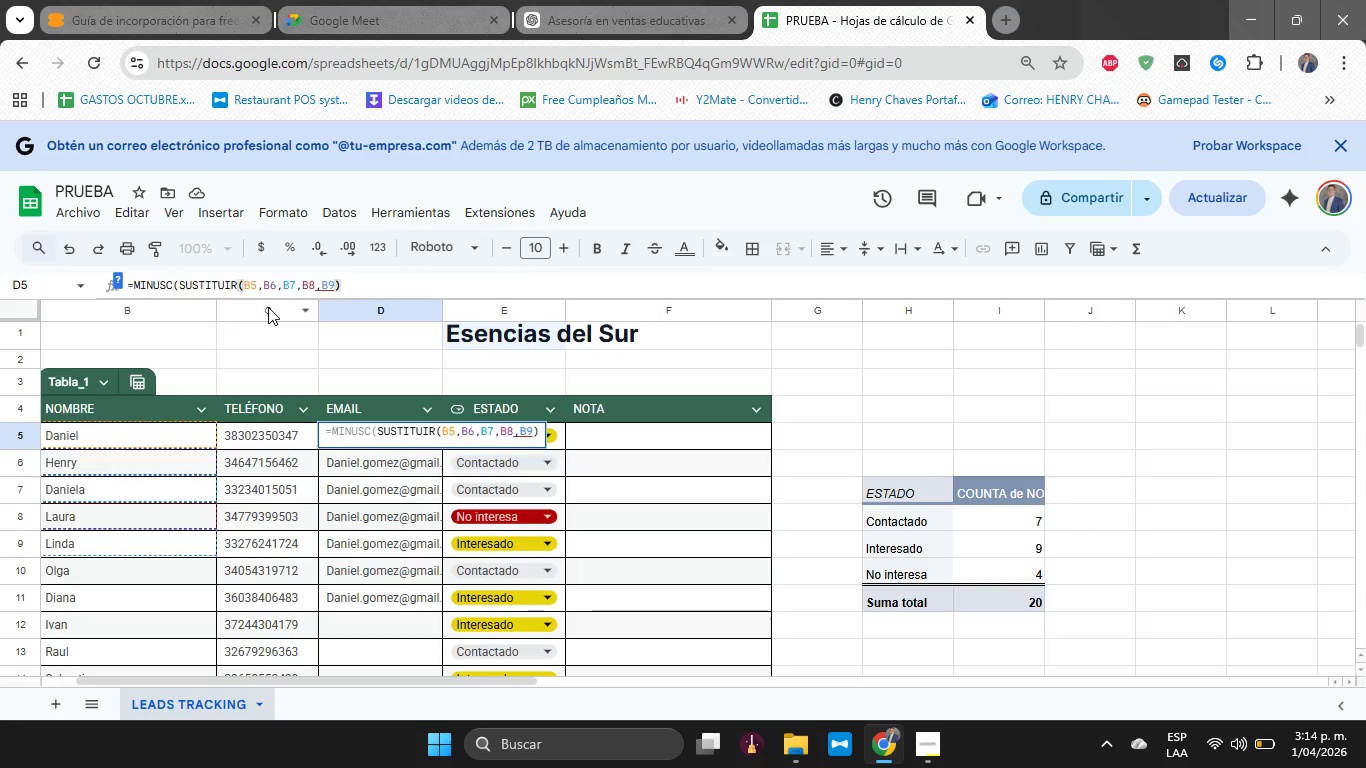 
key(Shift+9)
 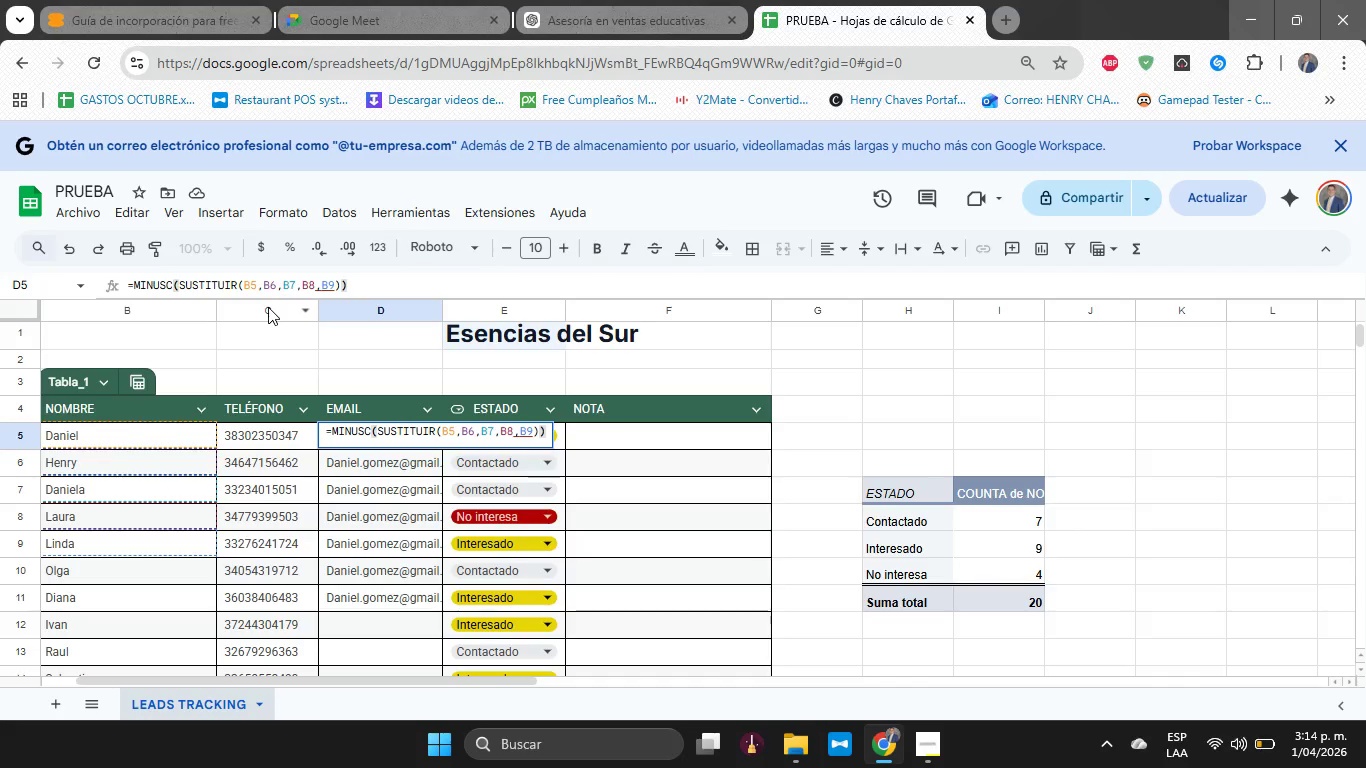 
key(Alt+Control+6)
 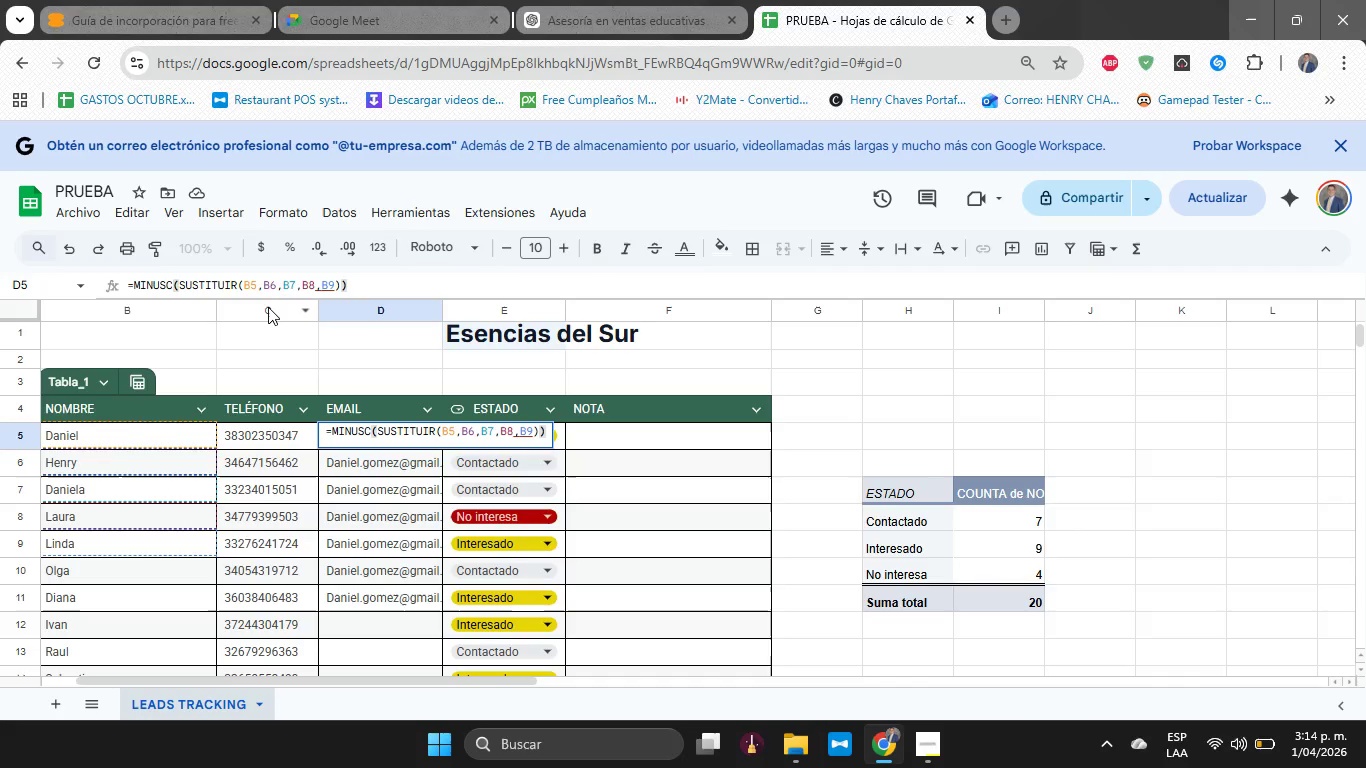 
key(Control+6)
 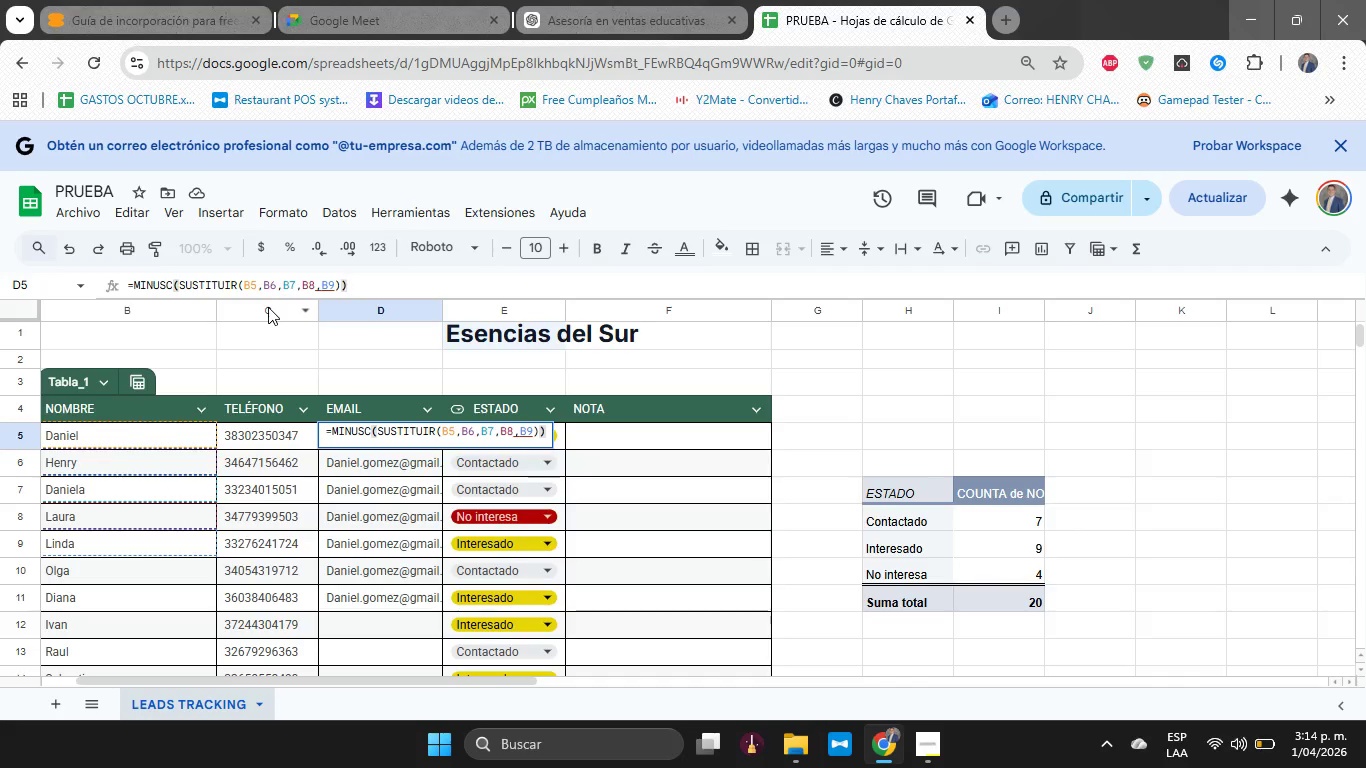 
key(Control+6)
 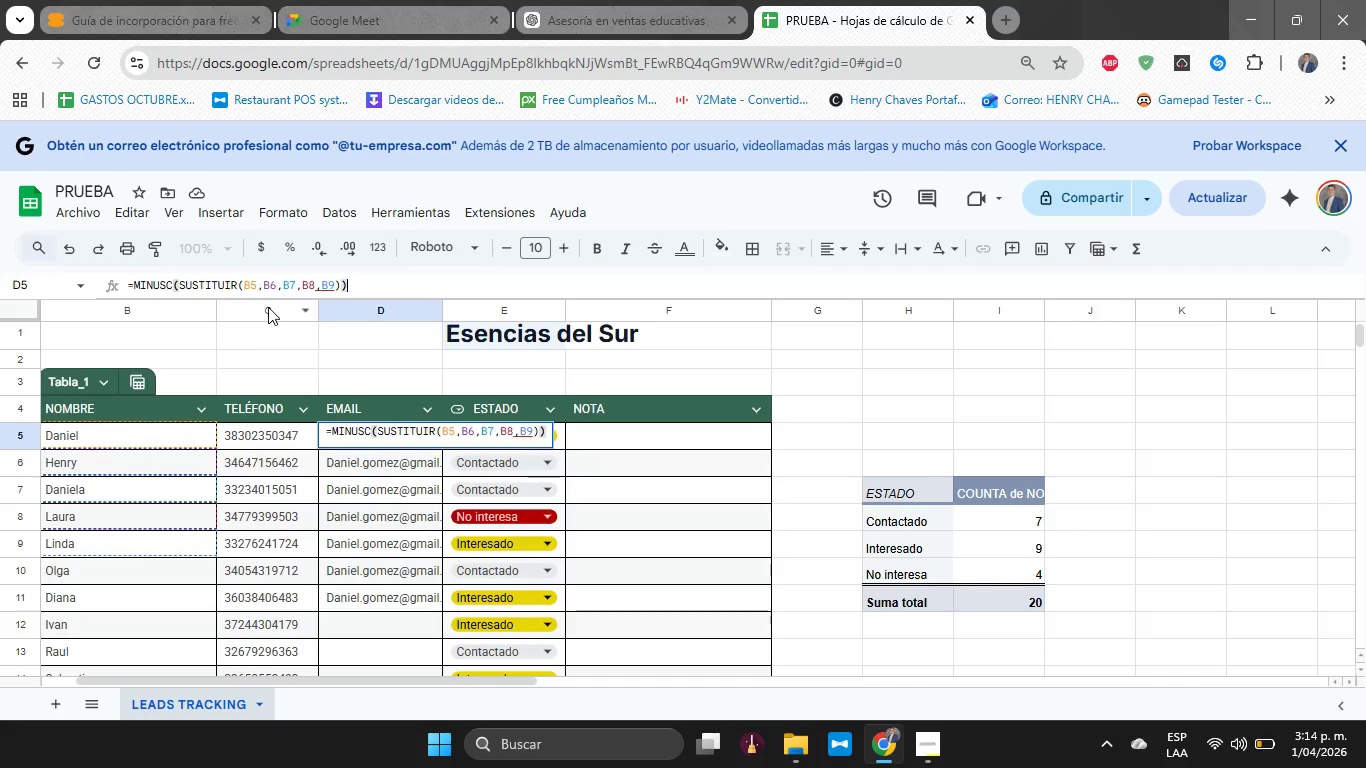 
key(Control+6)
 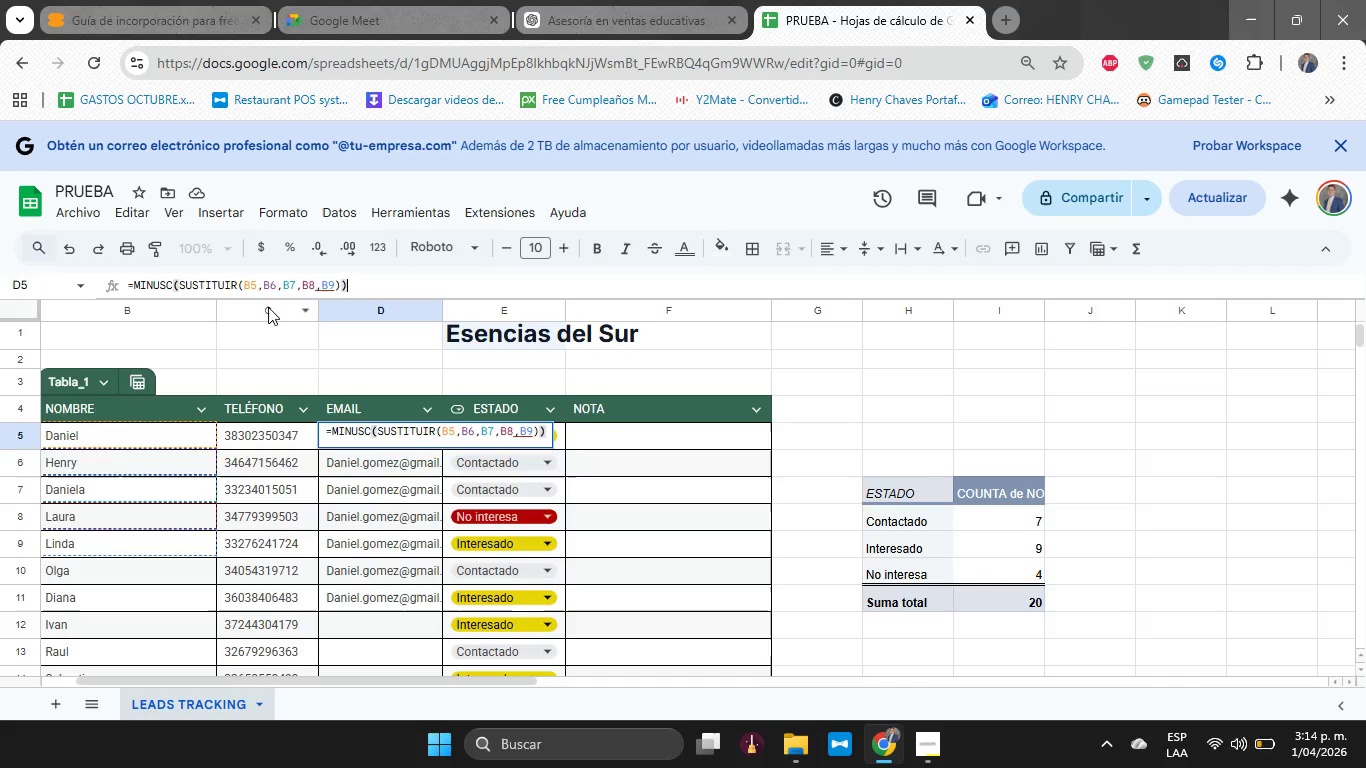 
key(Control+6)
 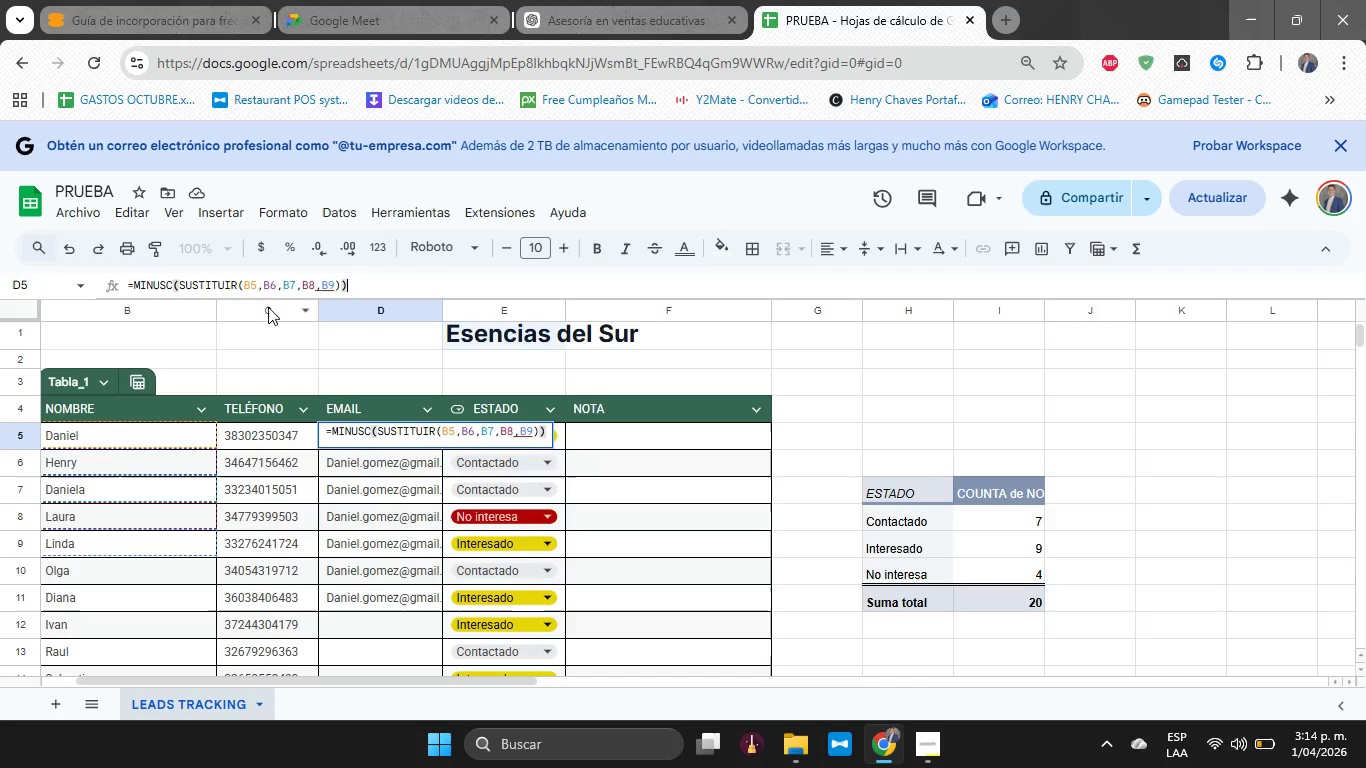 
key(Control+6)
 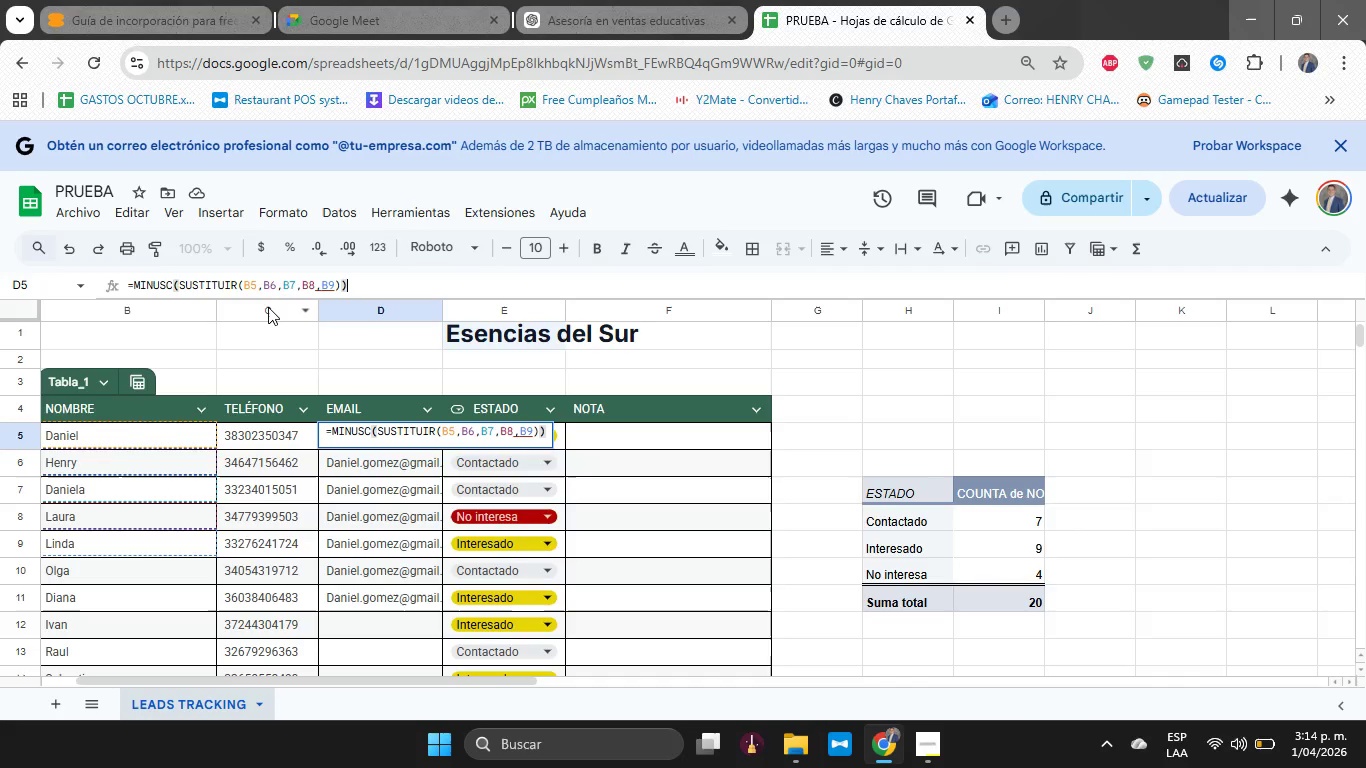 
key(Control+6)
 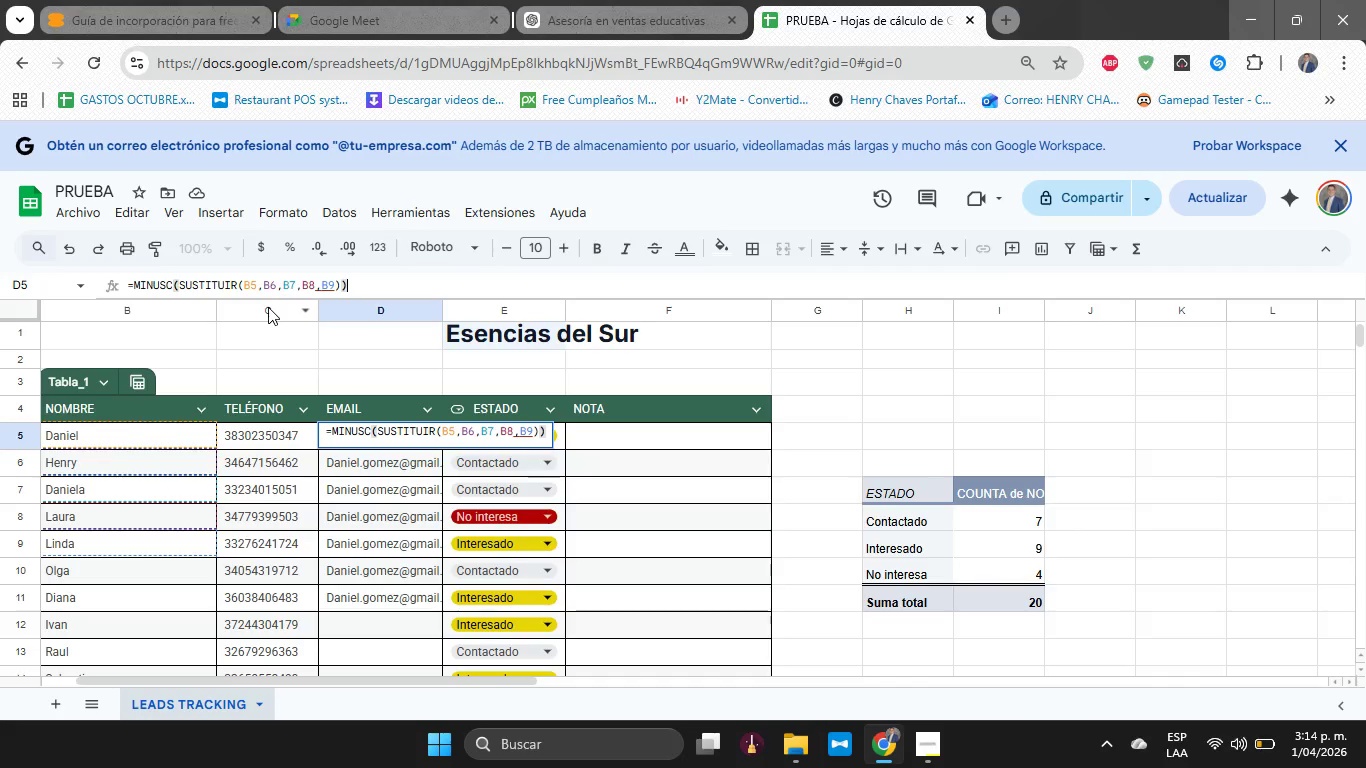 
key(ArrowRight)
 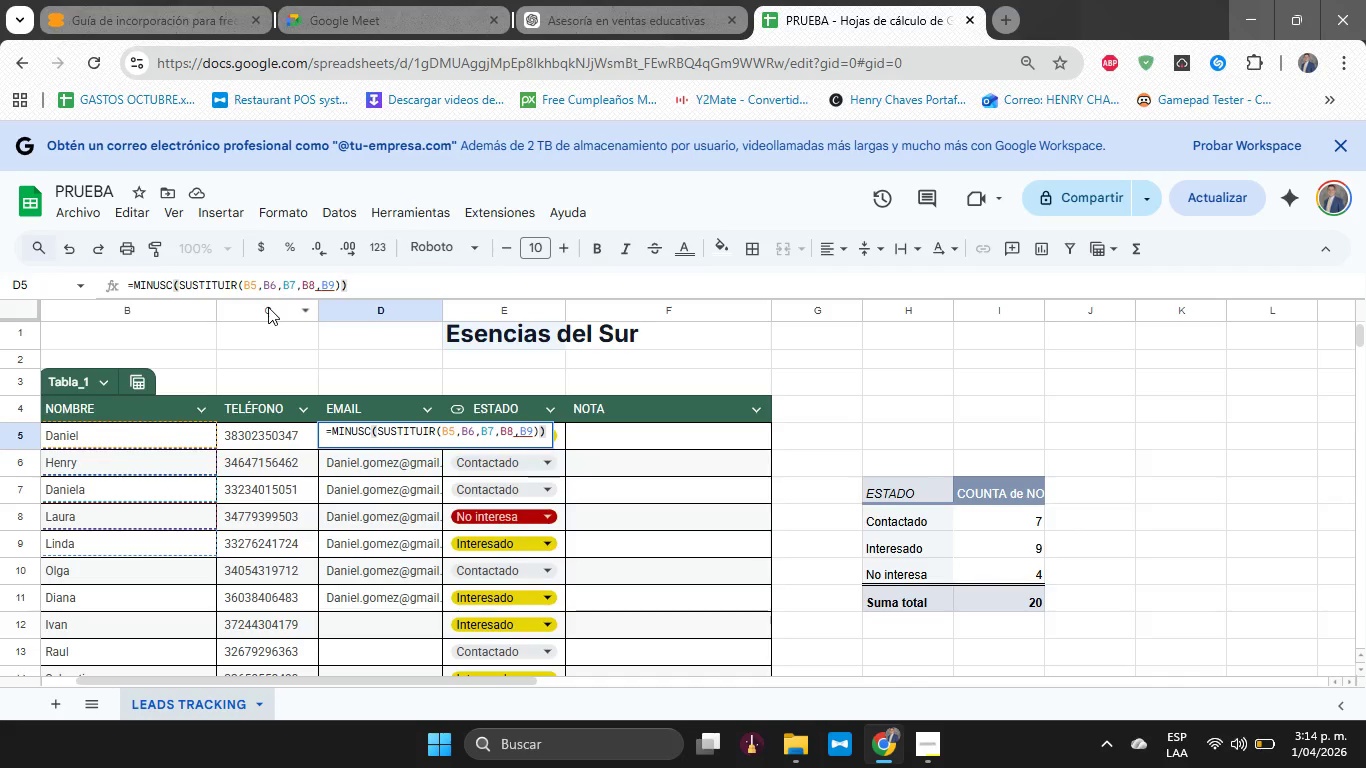 
key(Control+6)
 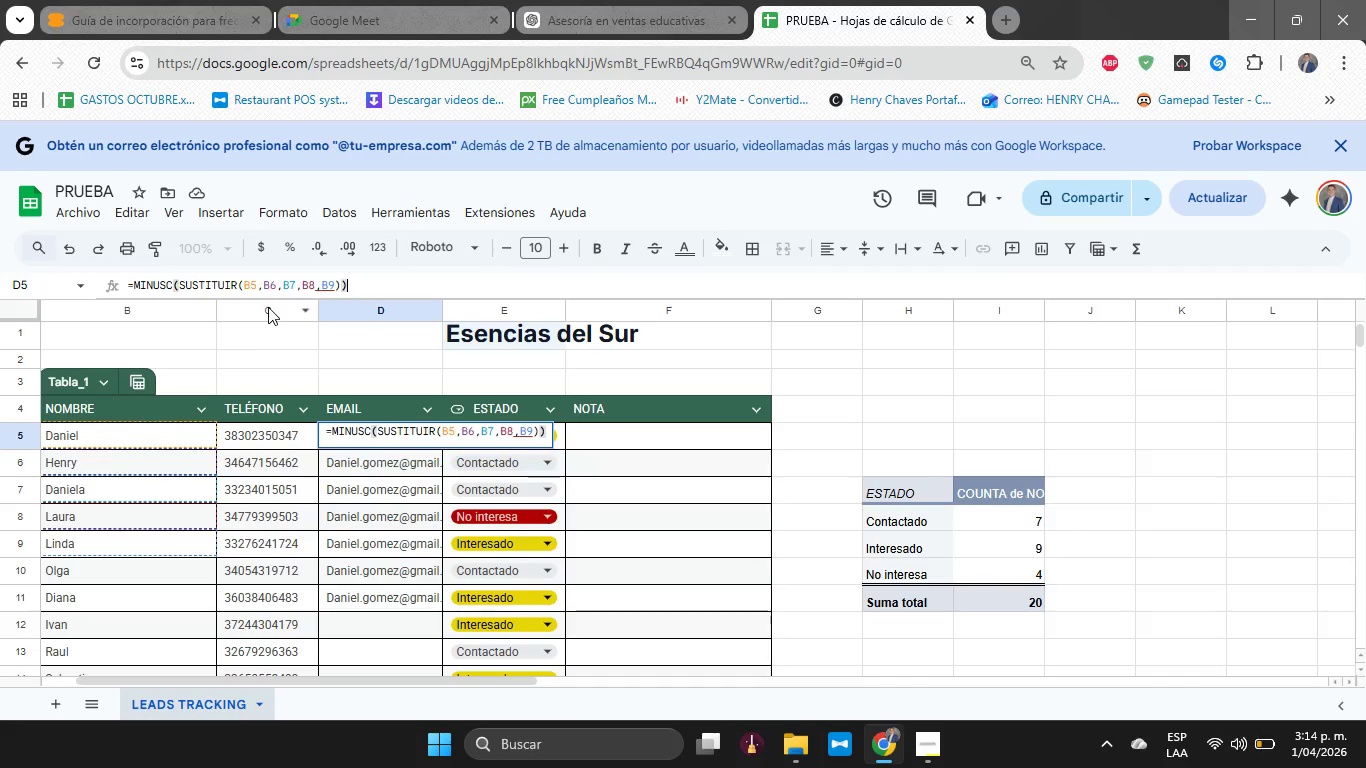 
key(Control+6)
 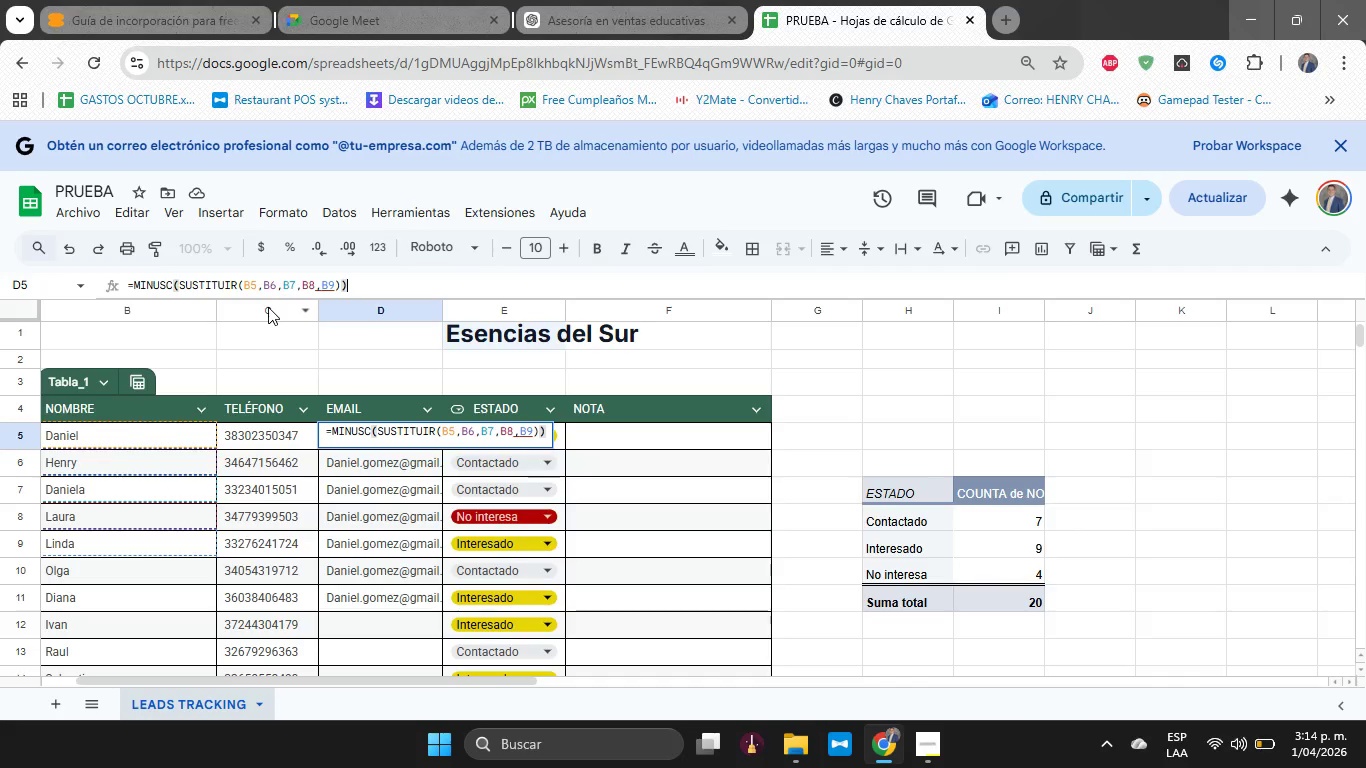 
key(Control+6)
 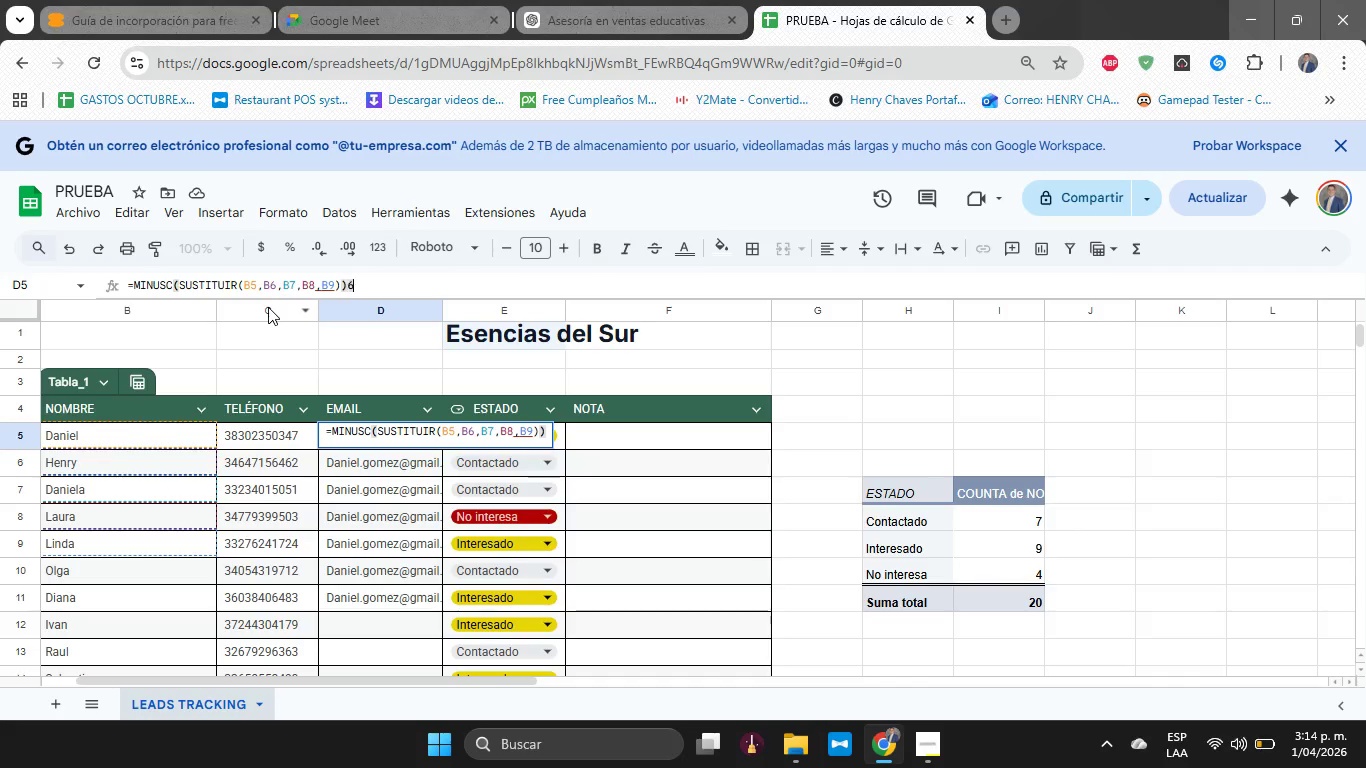 
key(6)
 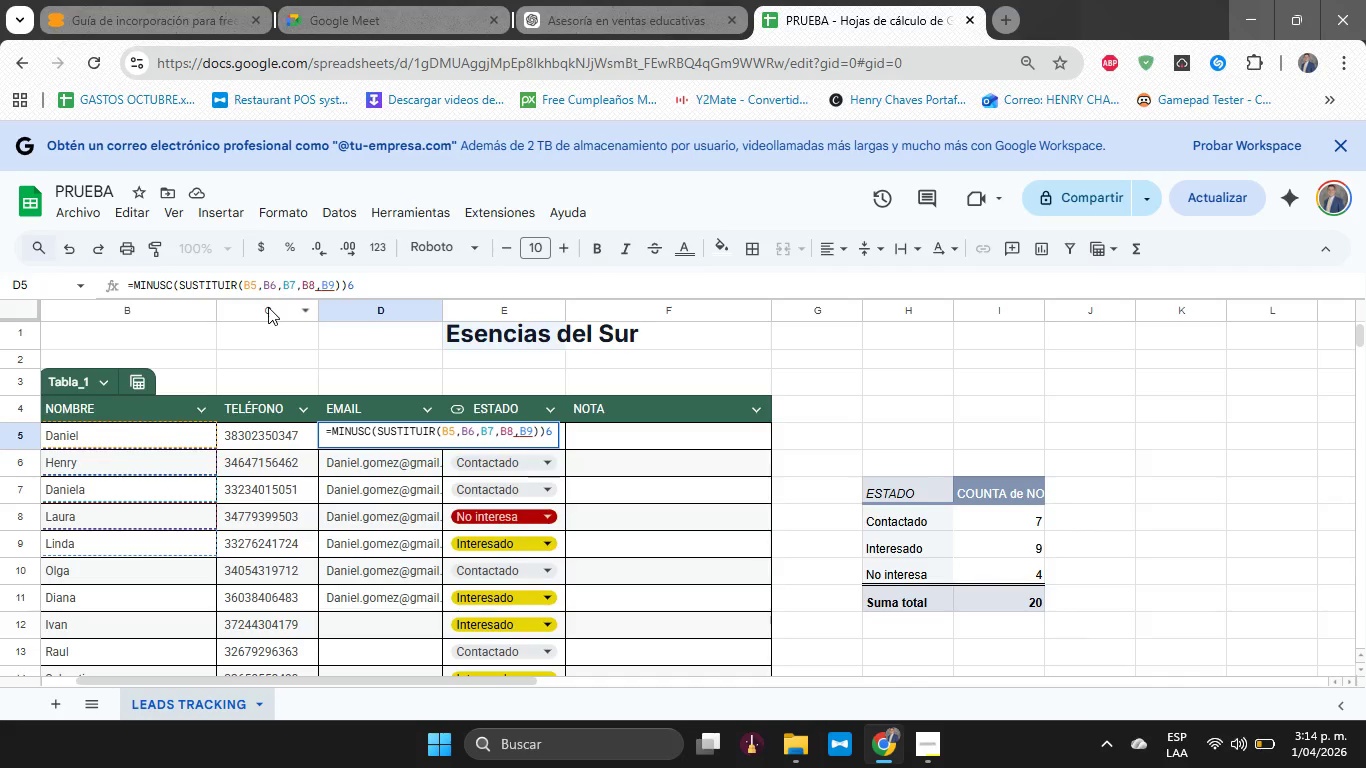 
key(Backspace)
 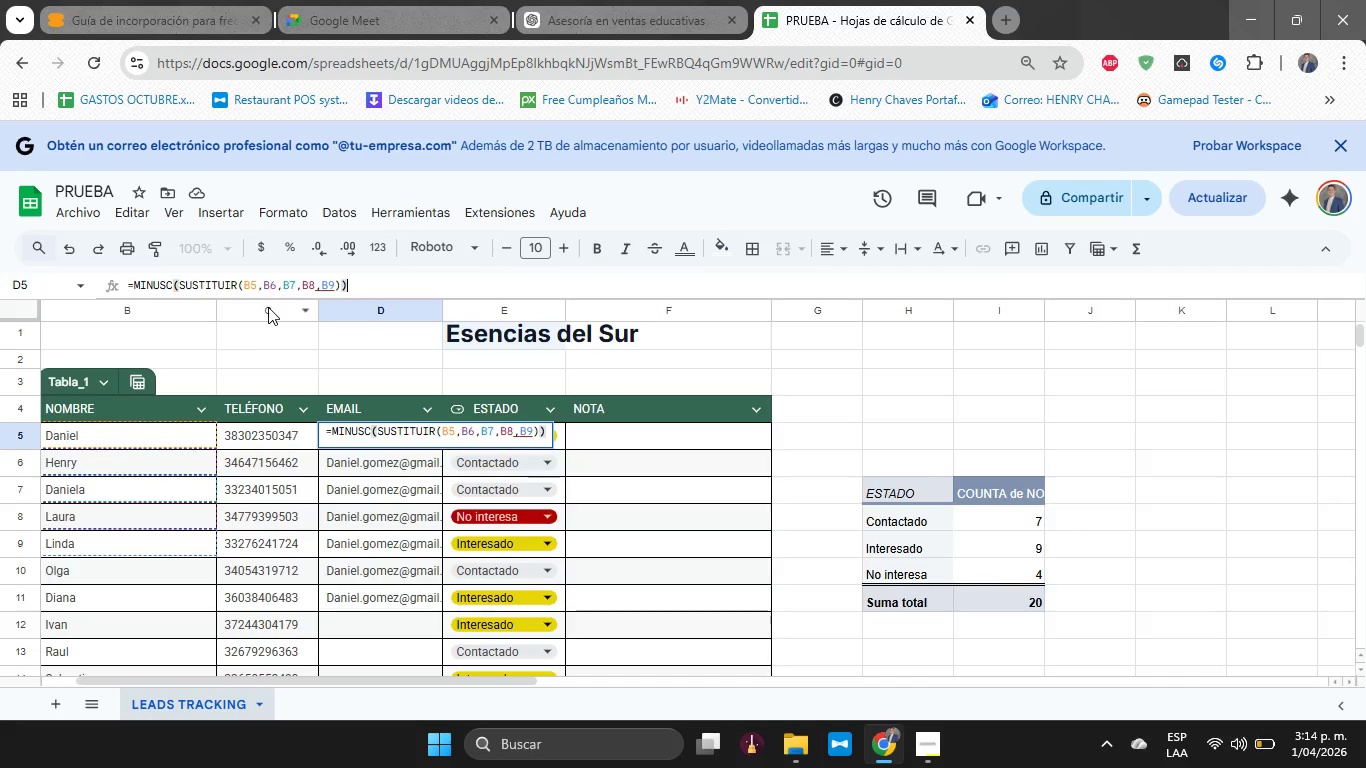 
key(Alt+Control+6)
 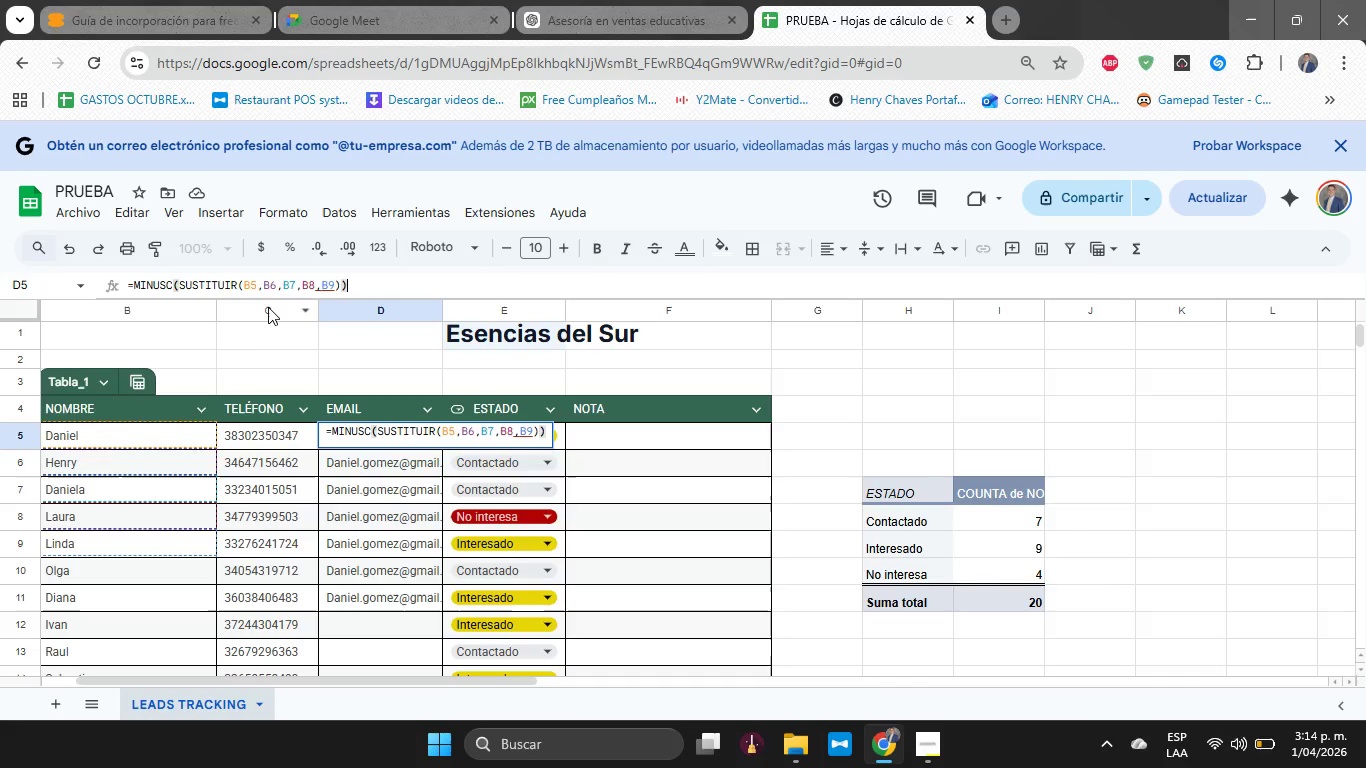 
key(Alt+Control+6)
 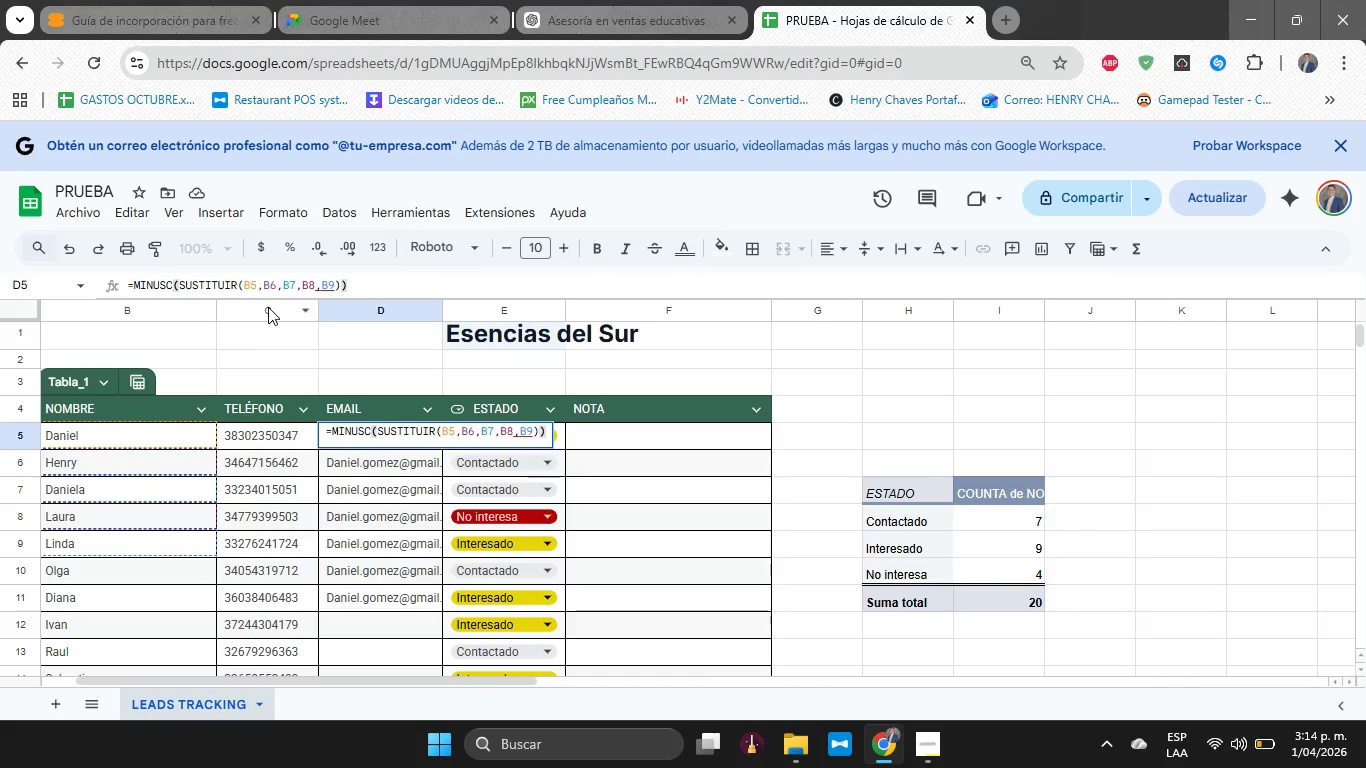 
key(Alt+6)
 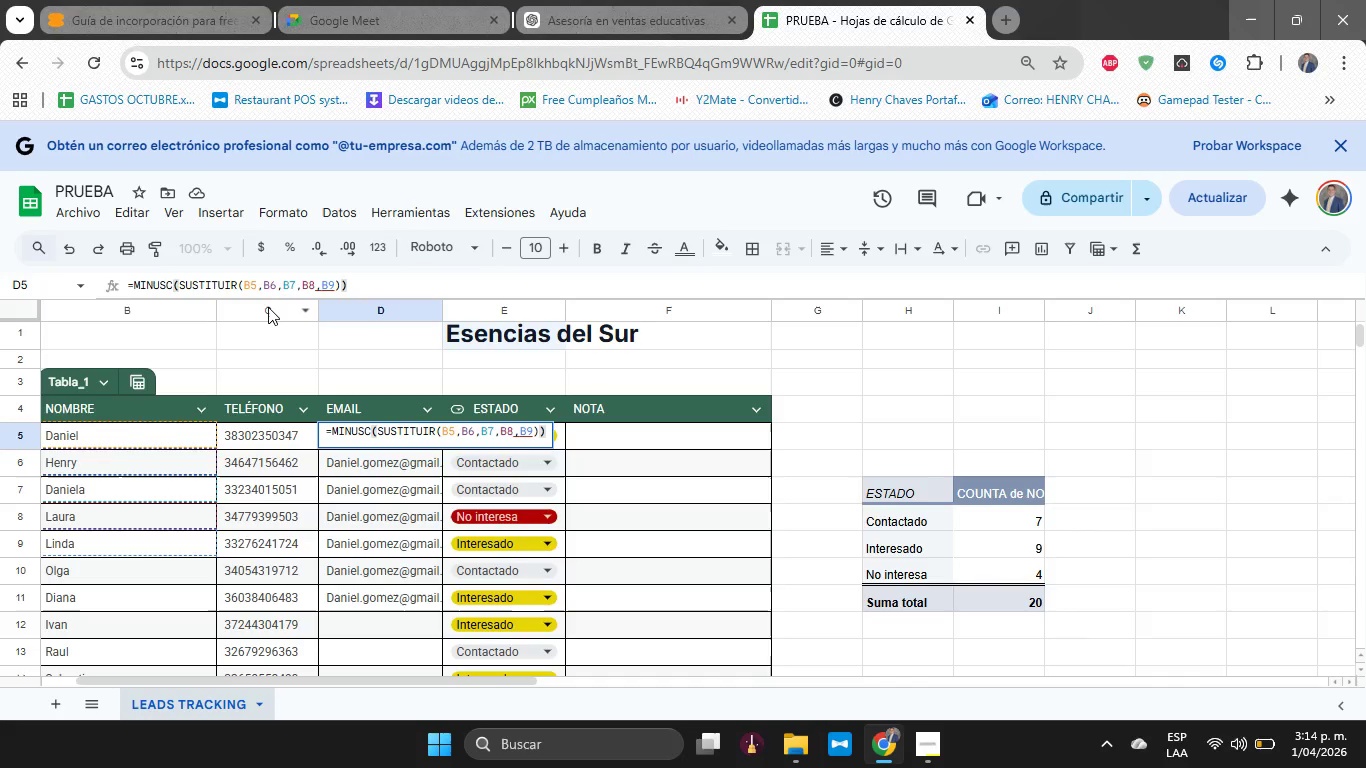 
key(Control+6)
 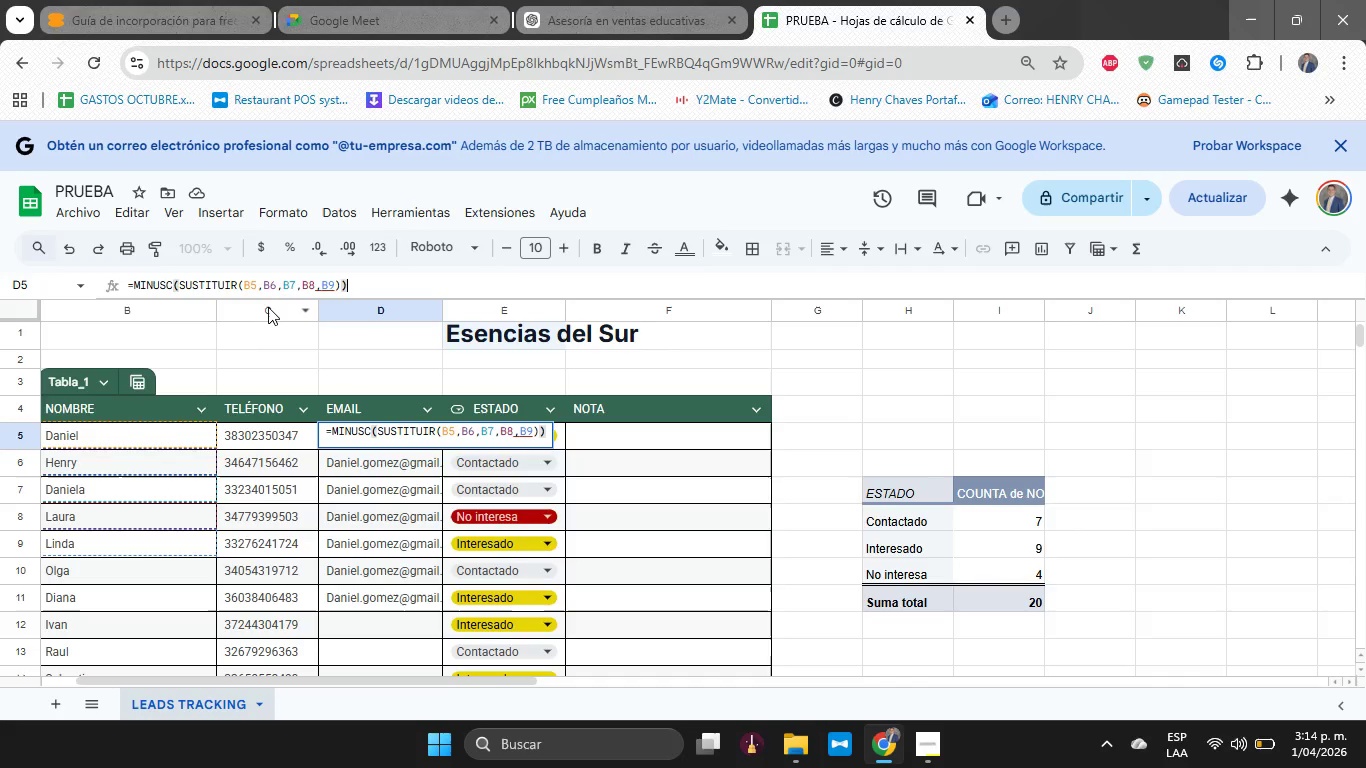 
key(Control+6)
 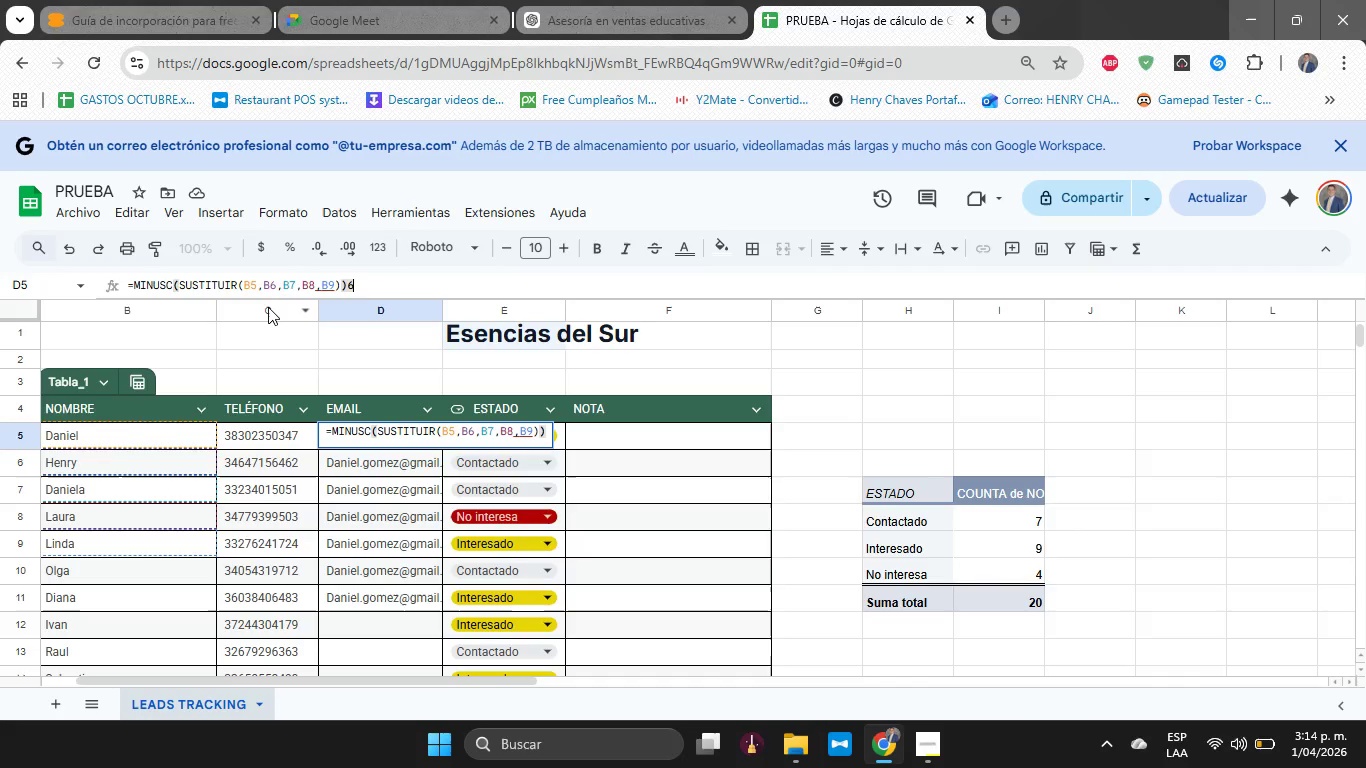 
key(6)
 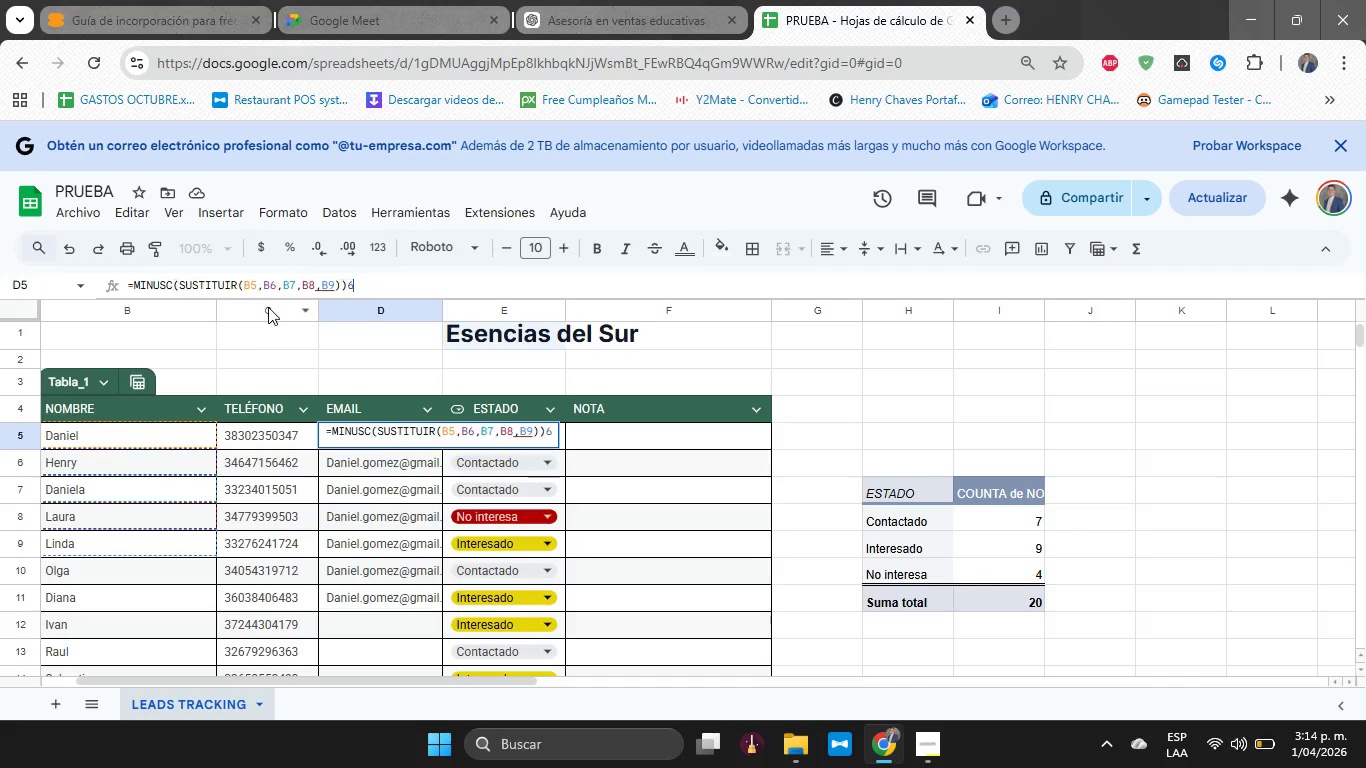 
key(Control+6)
 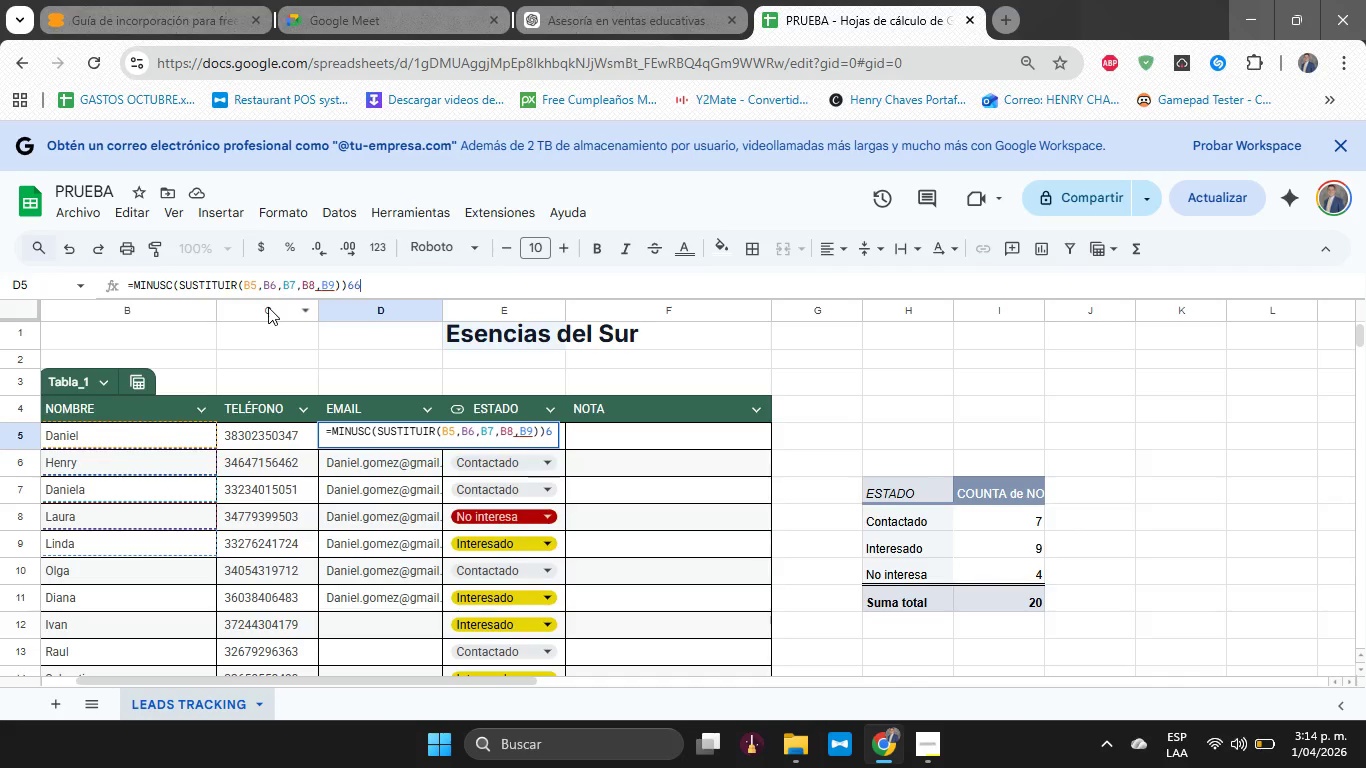 
type(666]]]^^)
 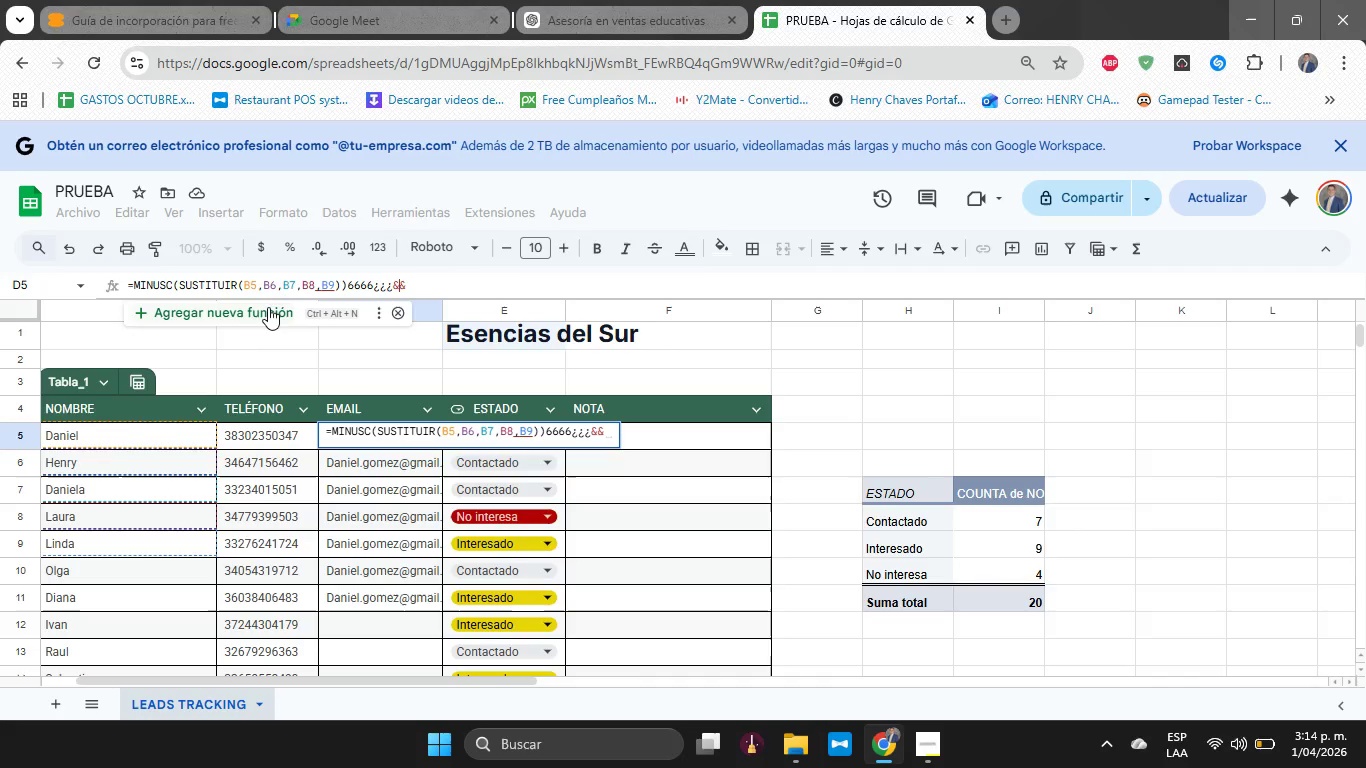 
 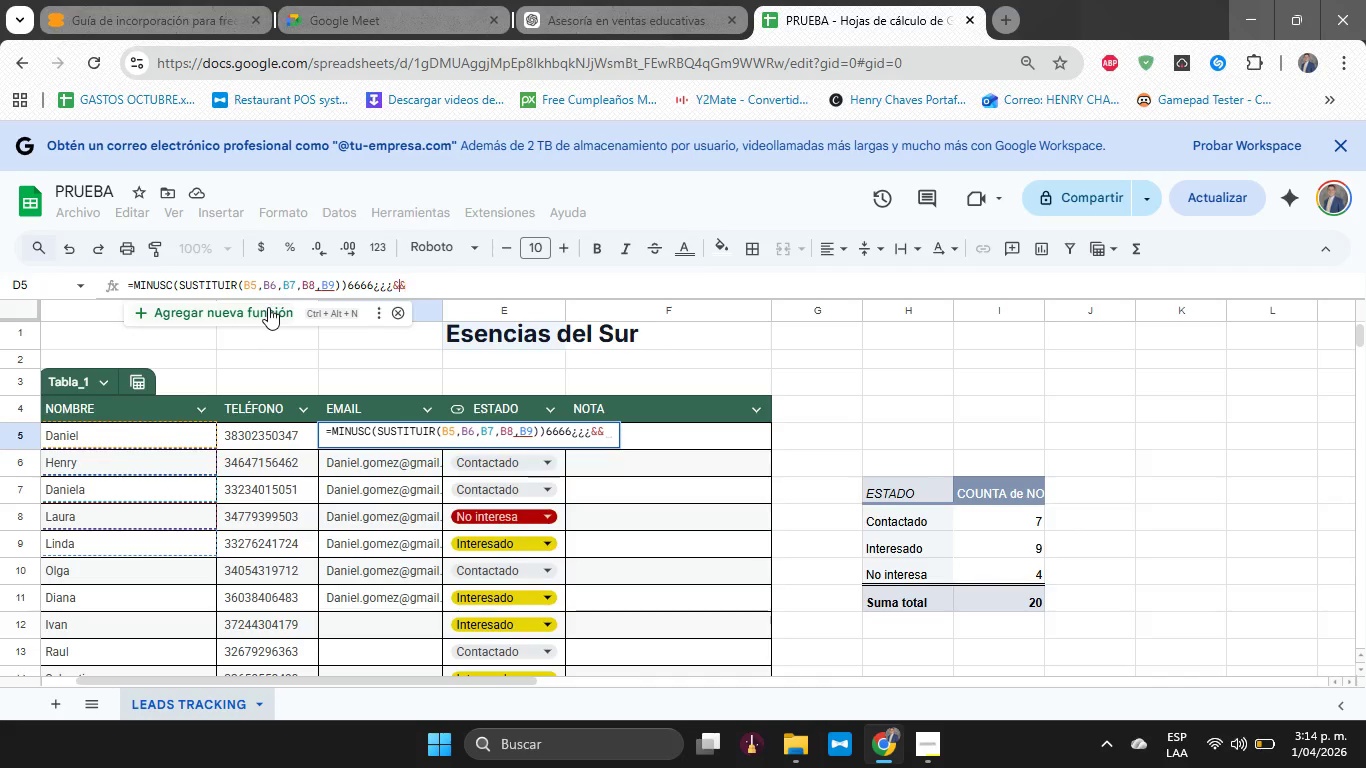 
key(ArrowLeft)
 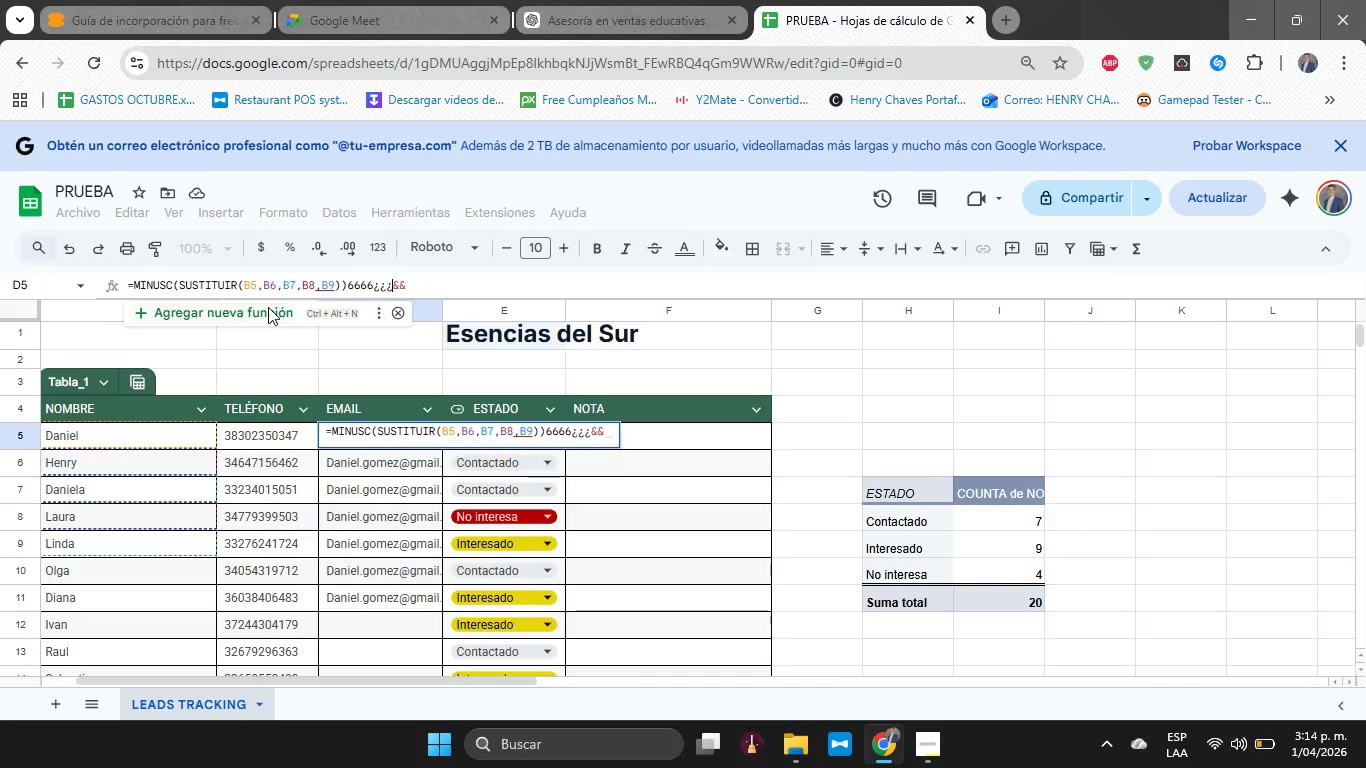 
key(ArrowLeft)
 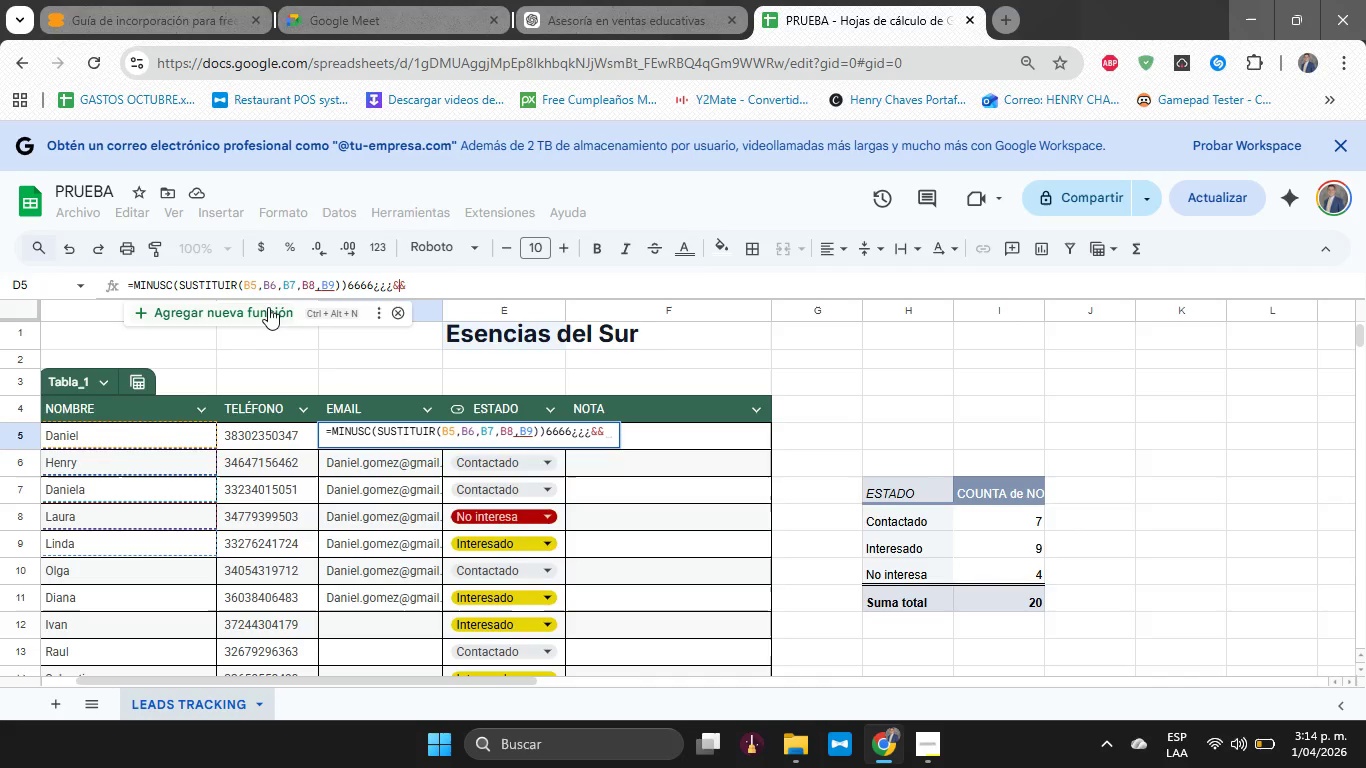 
key(ArrowRight)
 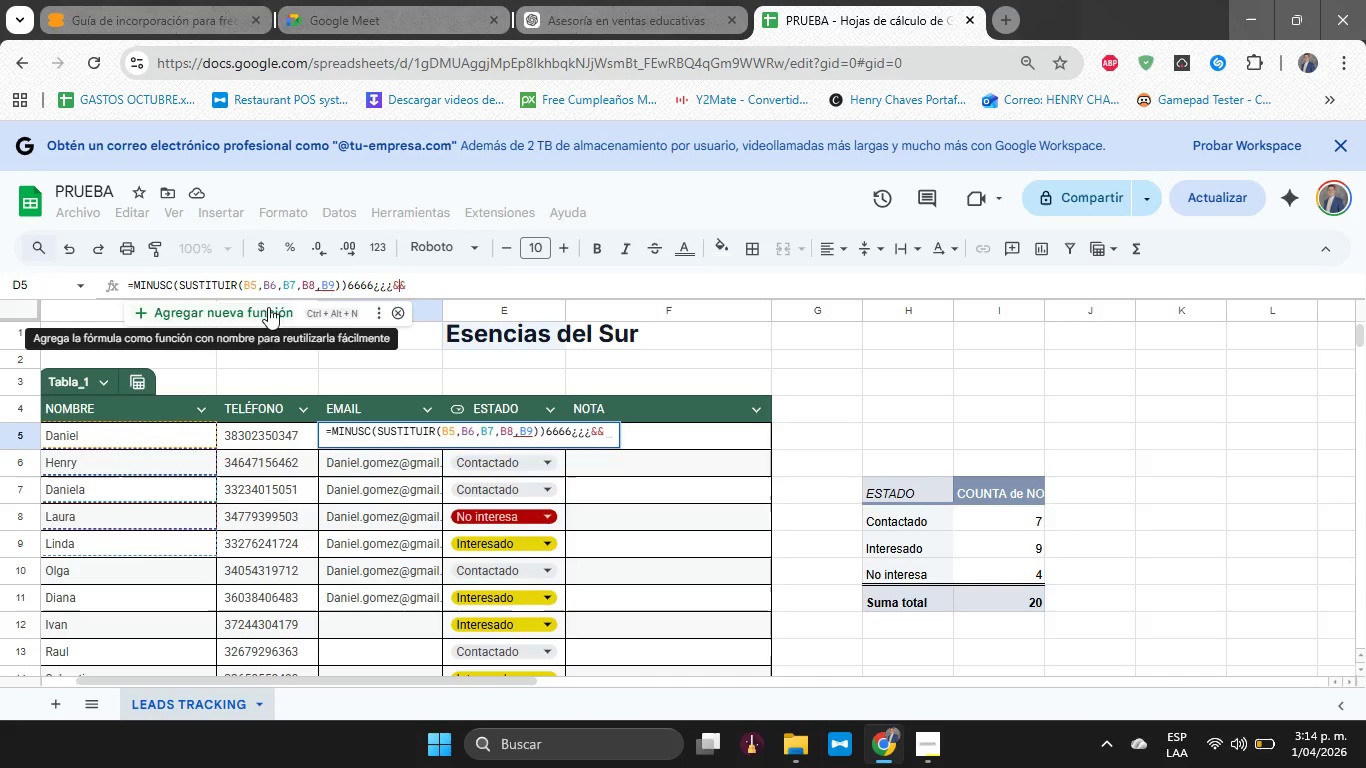 
hold_key(key=Backspace, duration=0.72)
 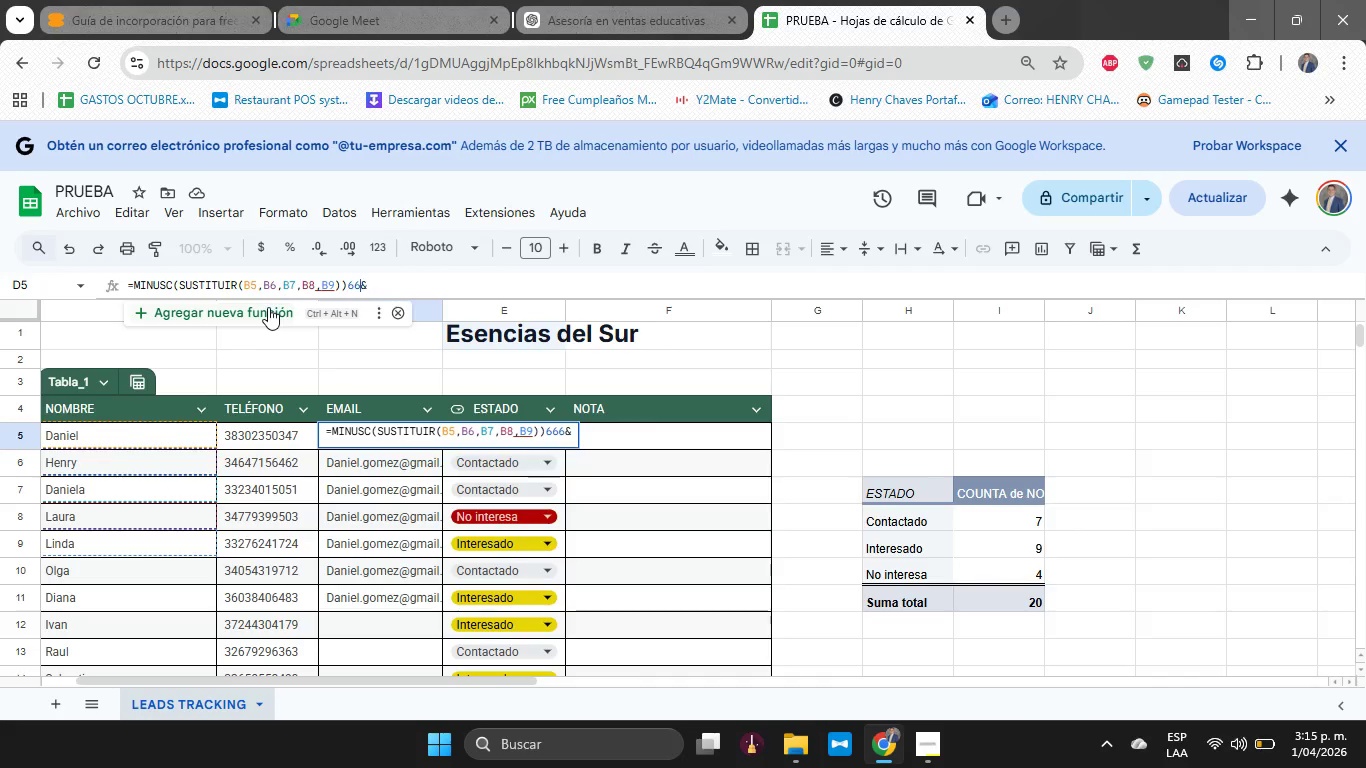 
key(Backspace)
 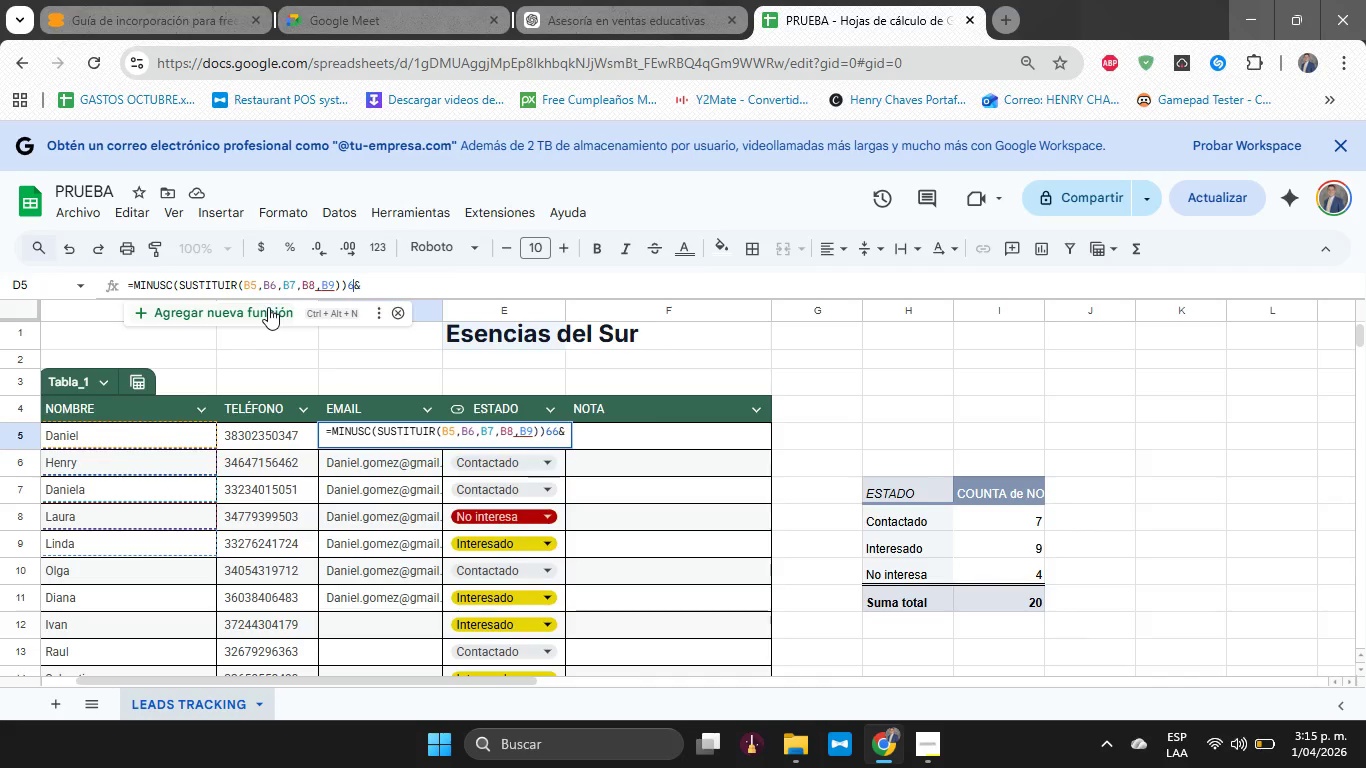 
key(Backspace)
 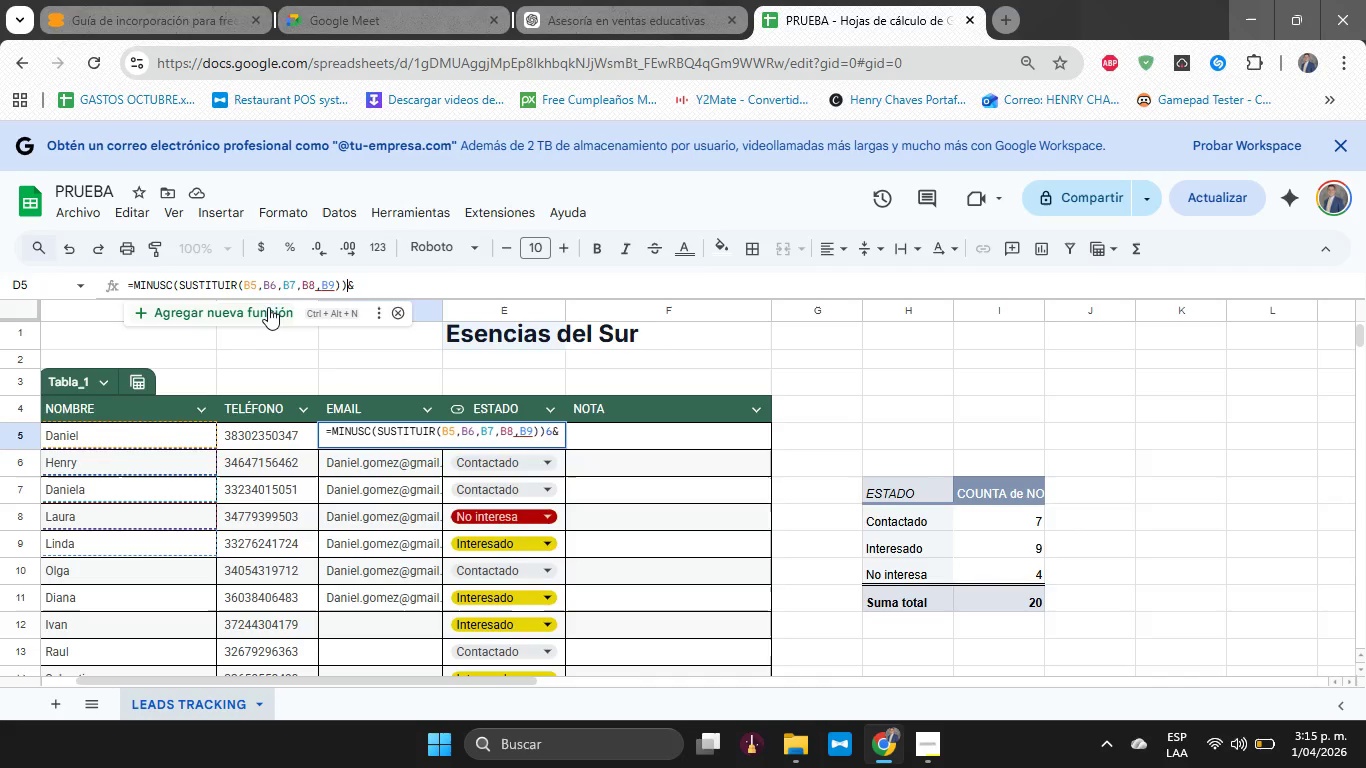 
key(Backspace)
 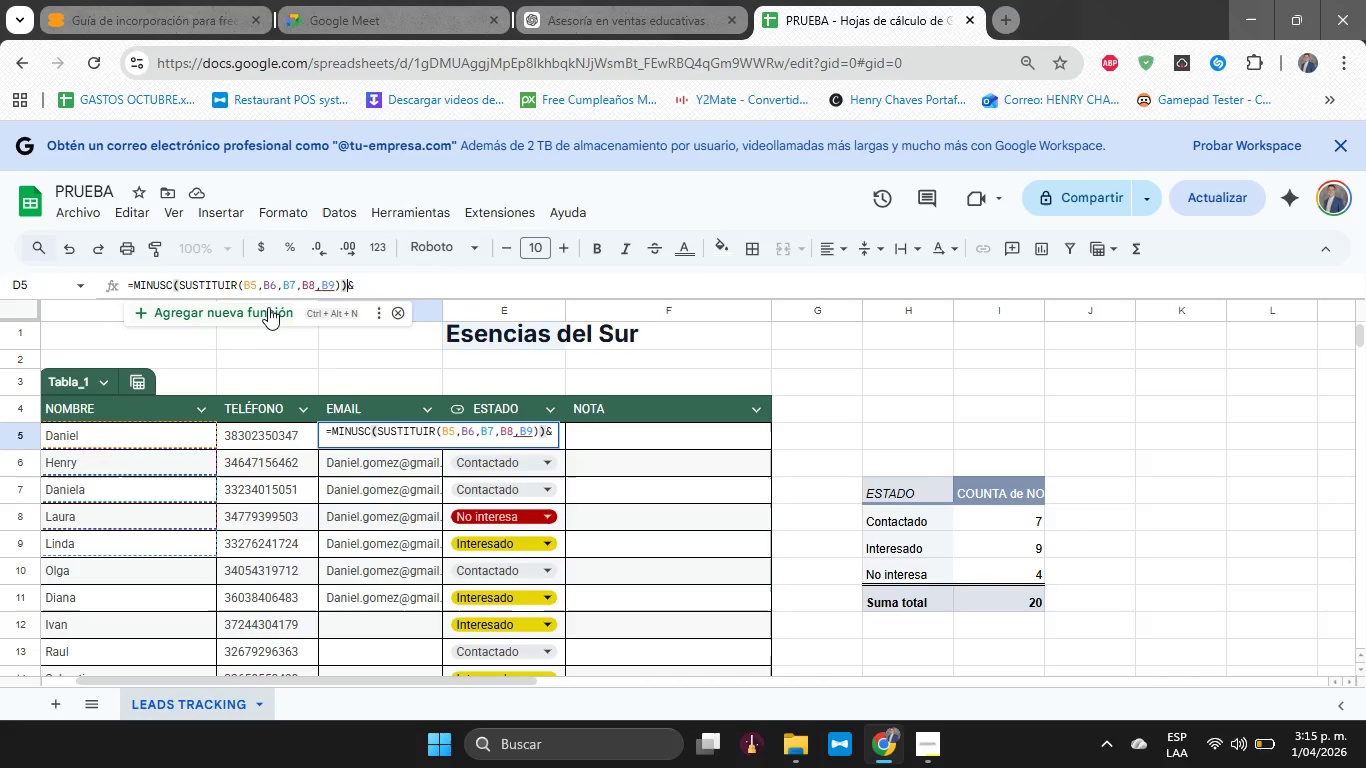 
key(ArrowRight)
 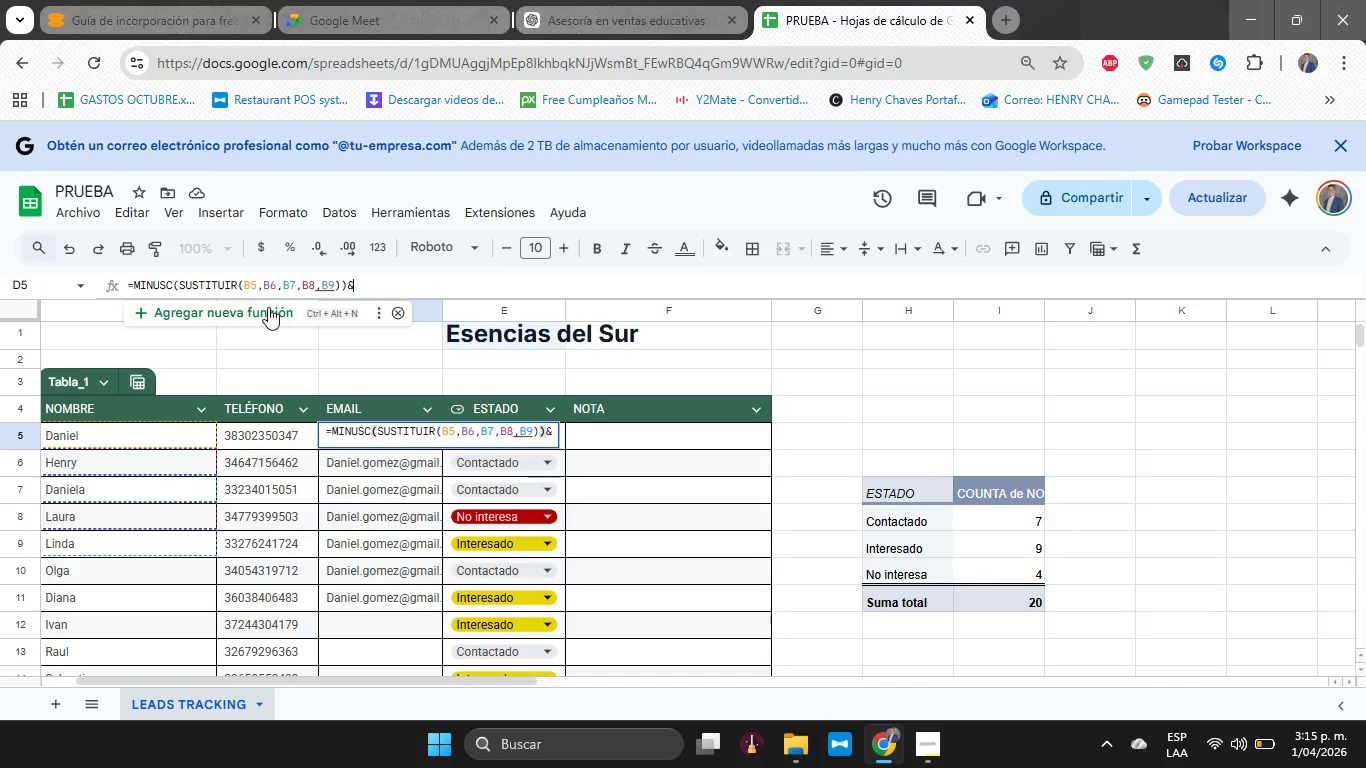 
key(CapsLock)
 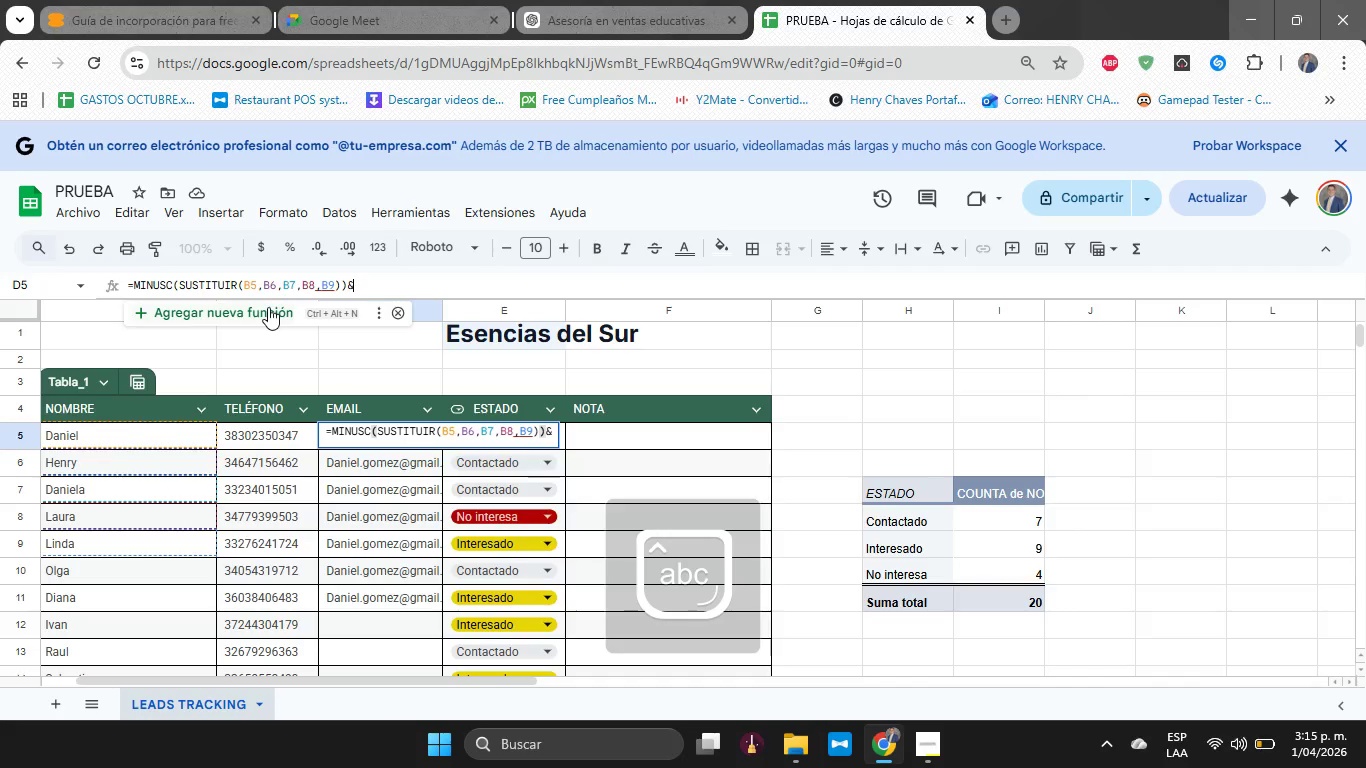 
key(Shift+2)
 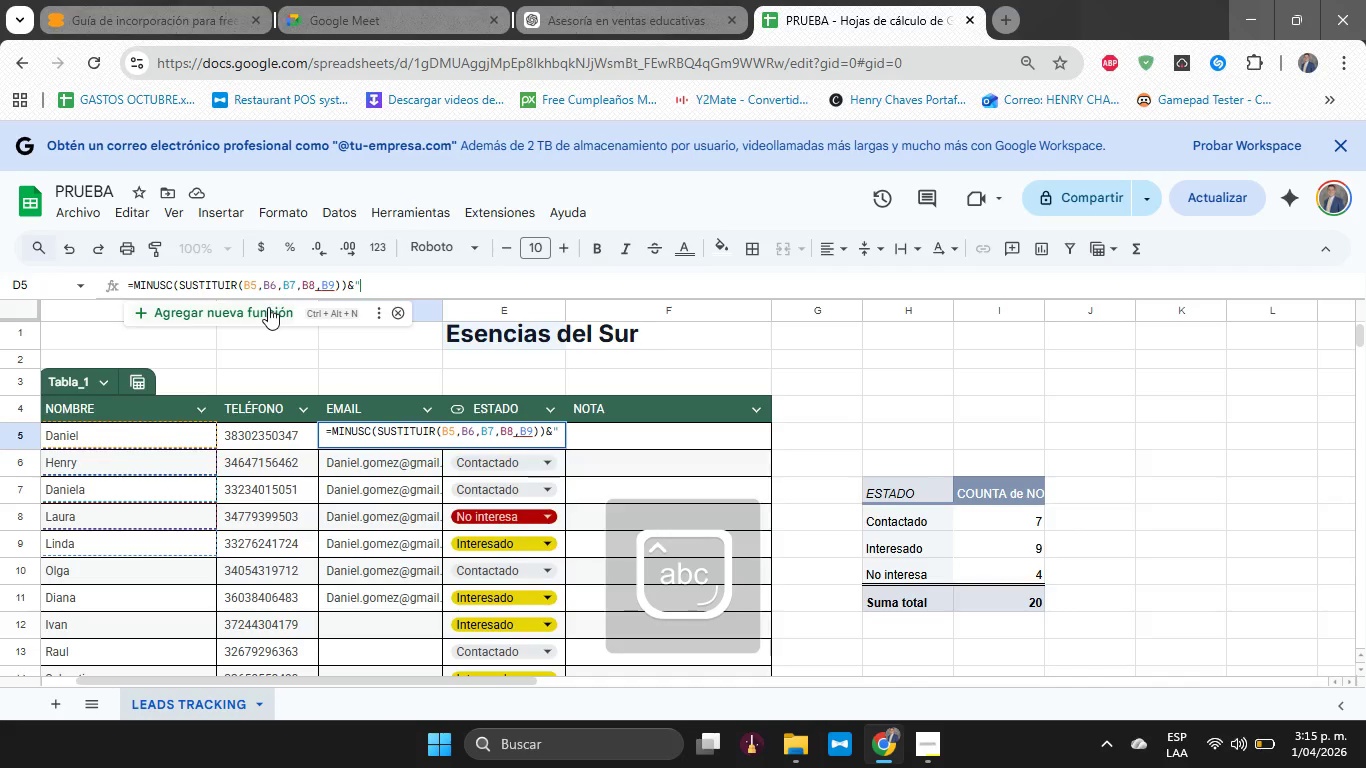 
key(Alt+Control+Q)
 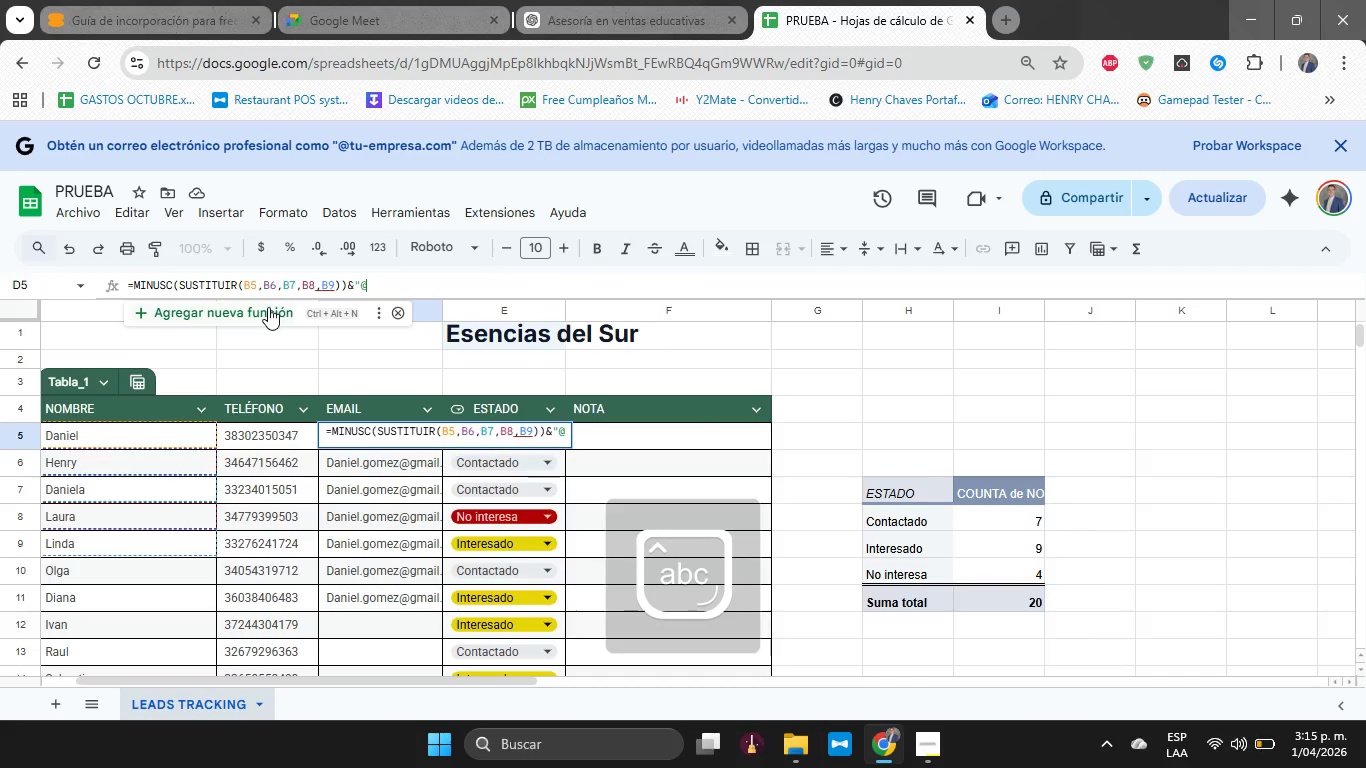 
type(gmail.com@)
 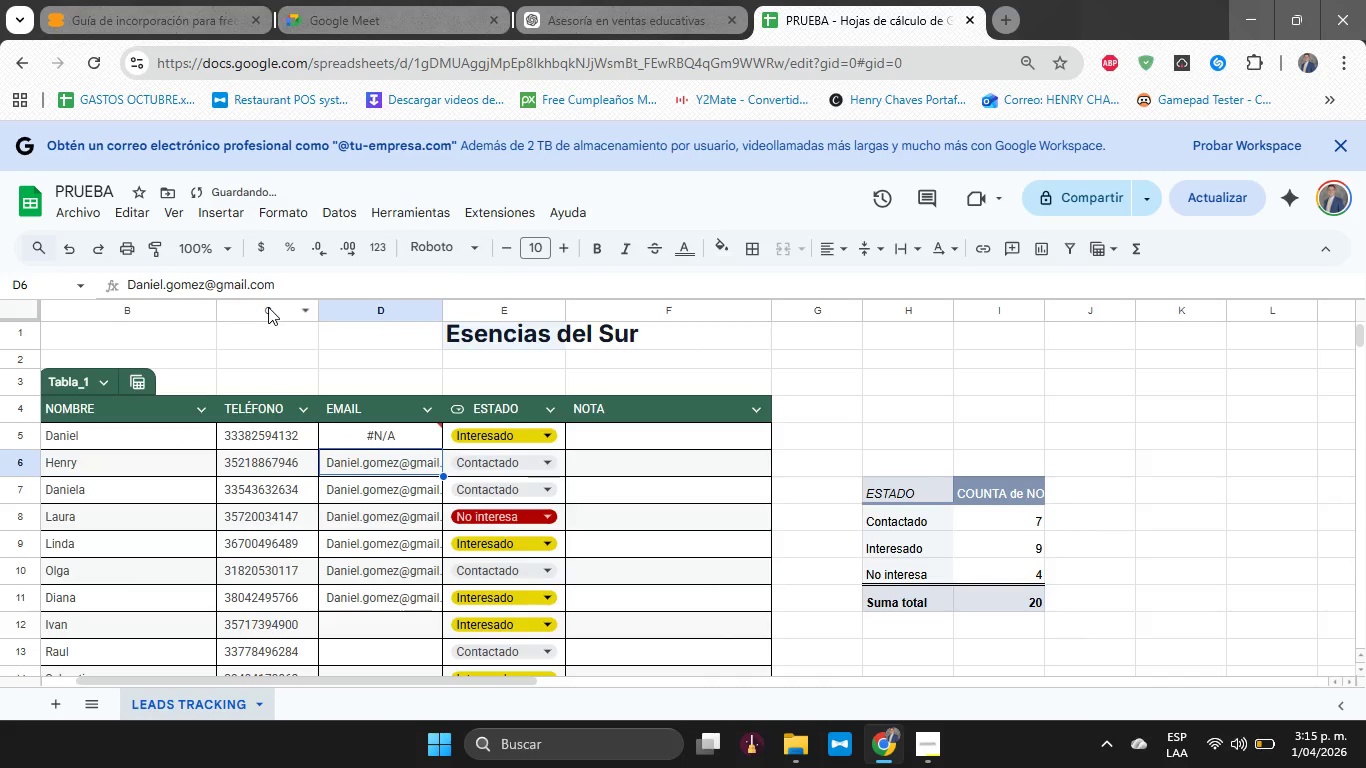 
 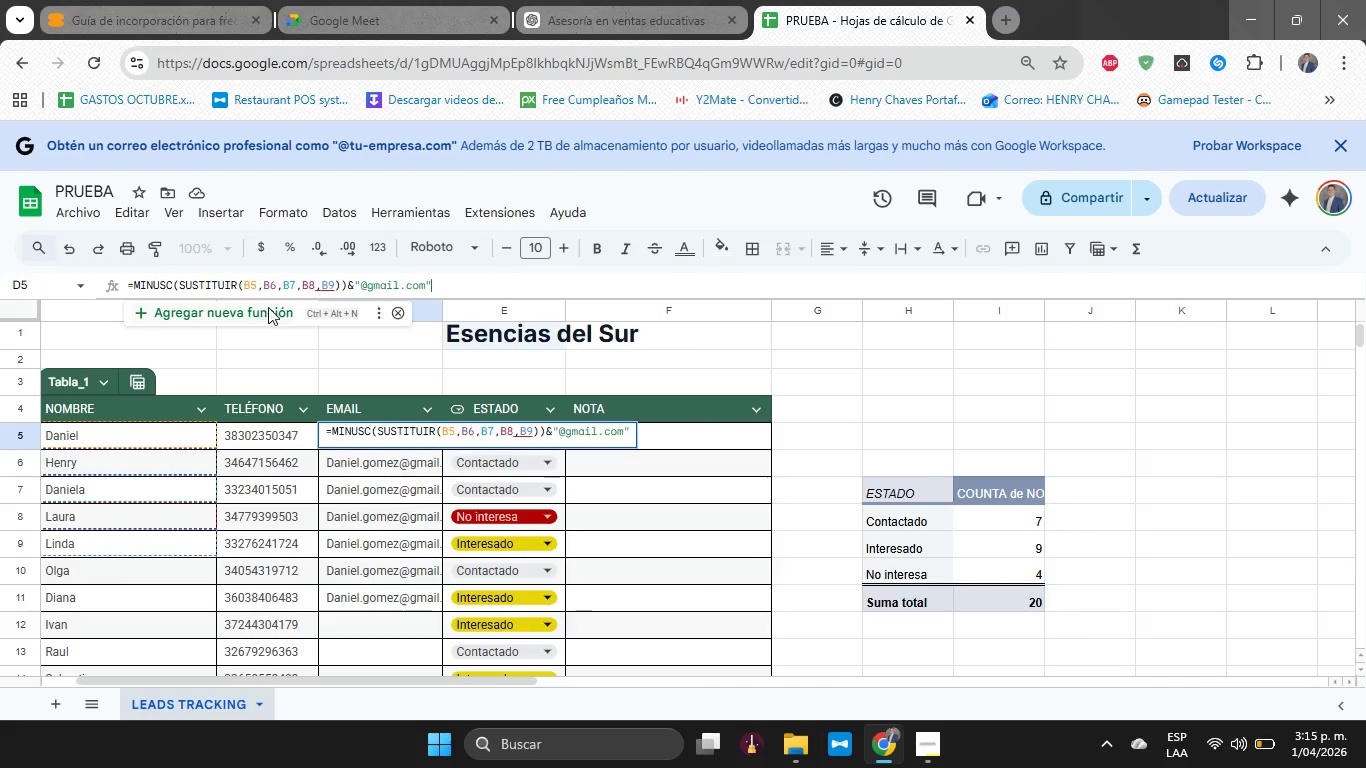 
key(Enter)
 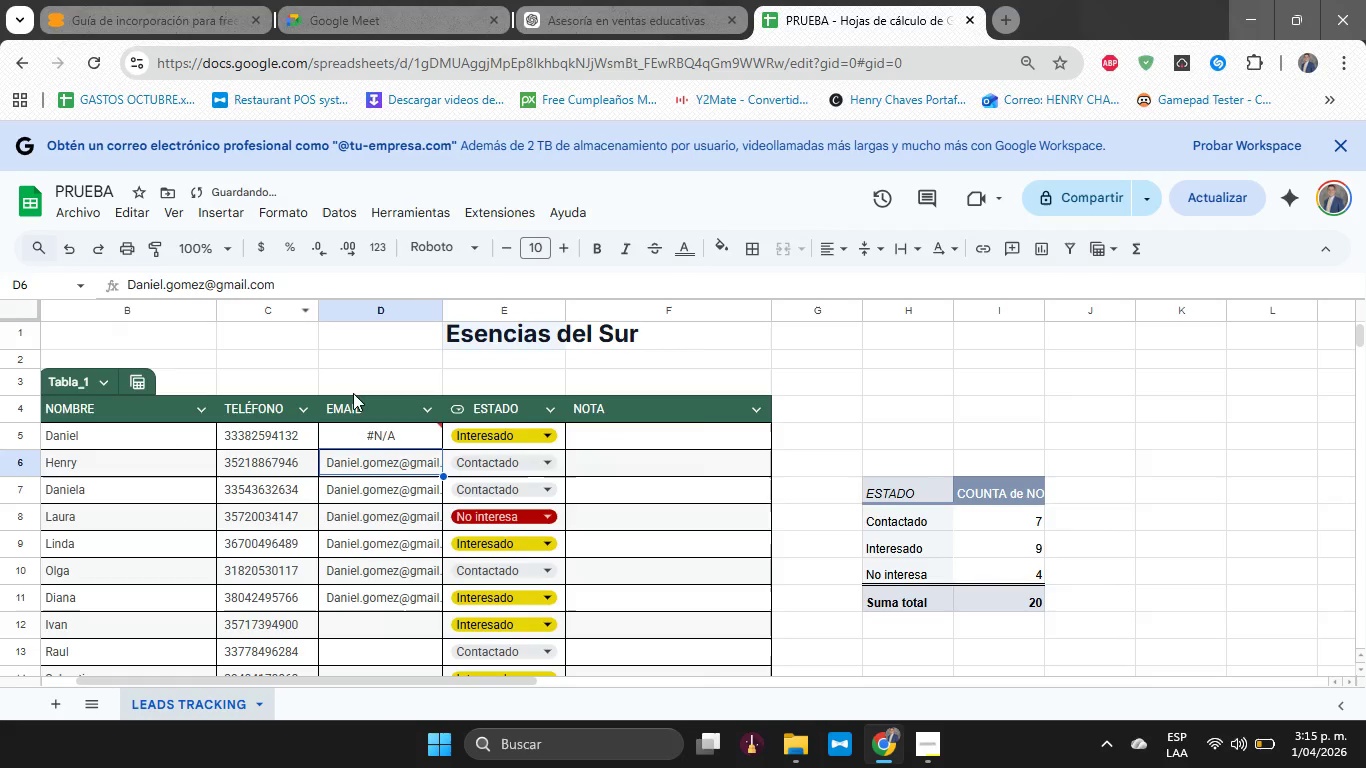 
left_click([364, 430])
 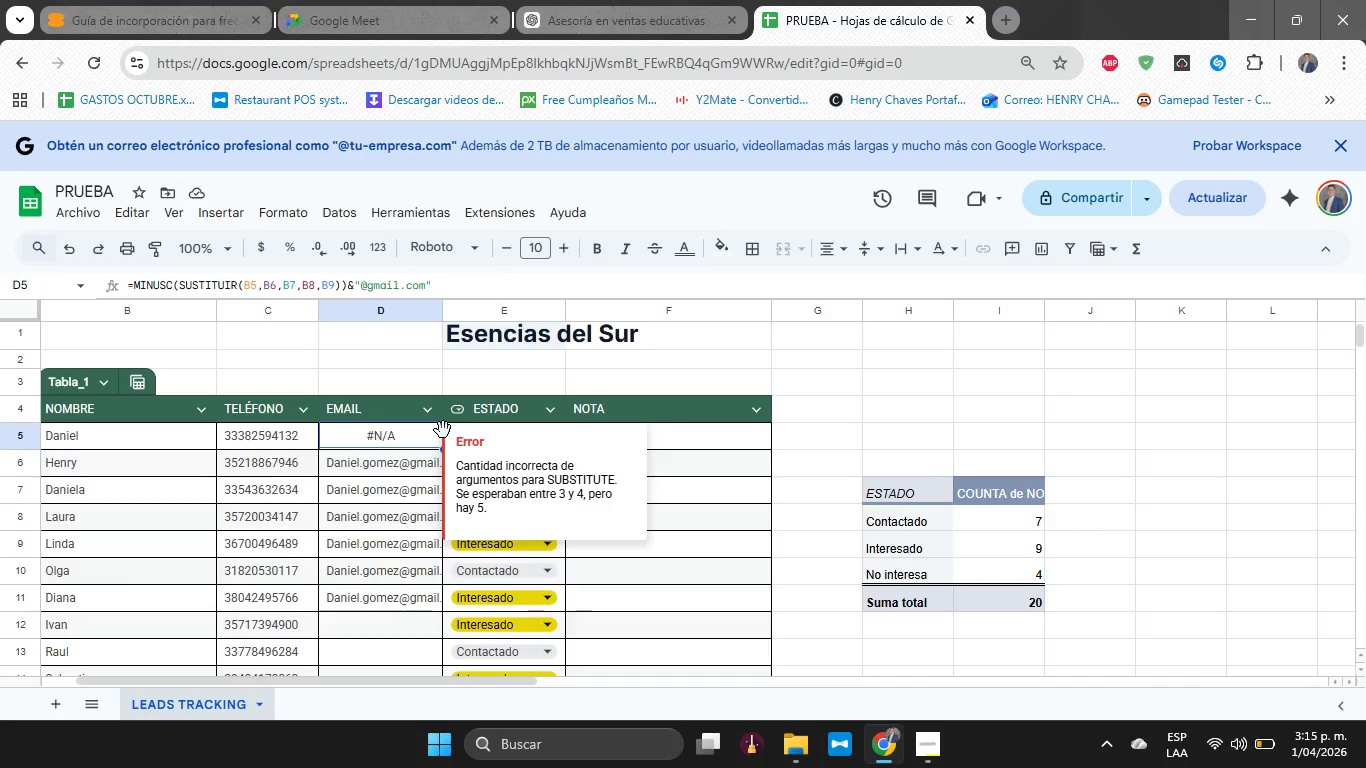 
wait(14.33)
 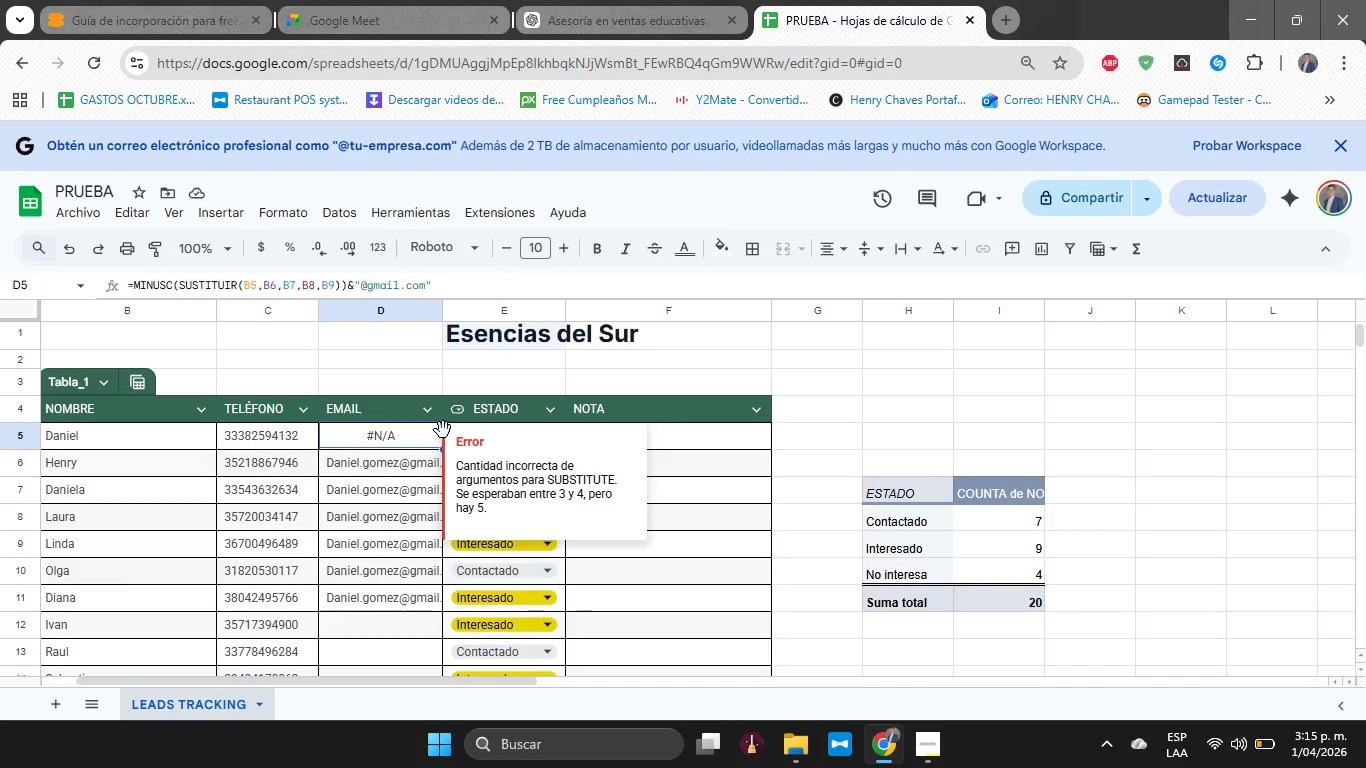 
left_click([332, 286])
 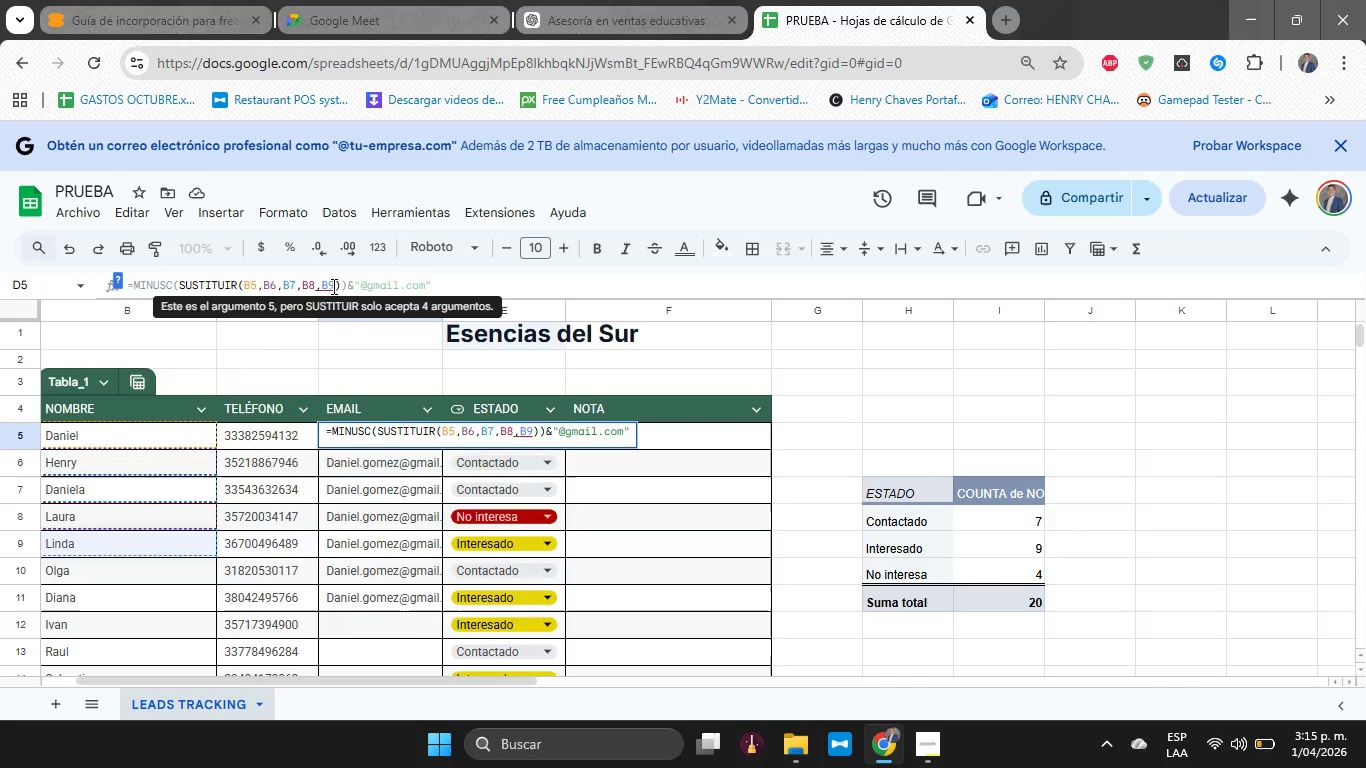 
key(Backspace)
 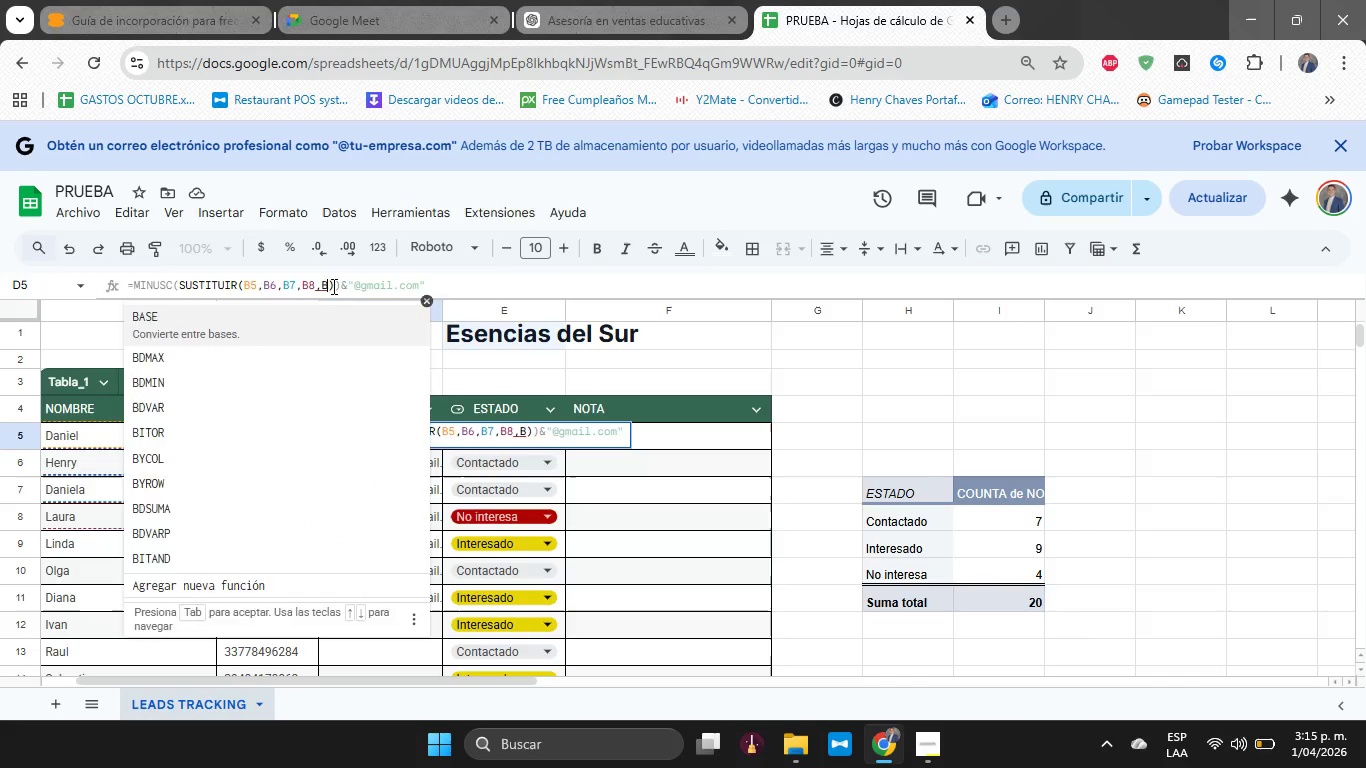 
key(Backspace)
 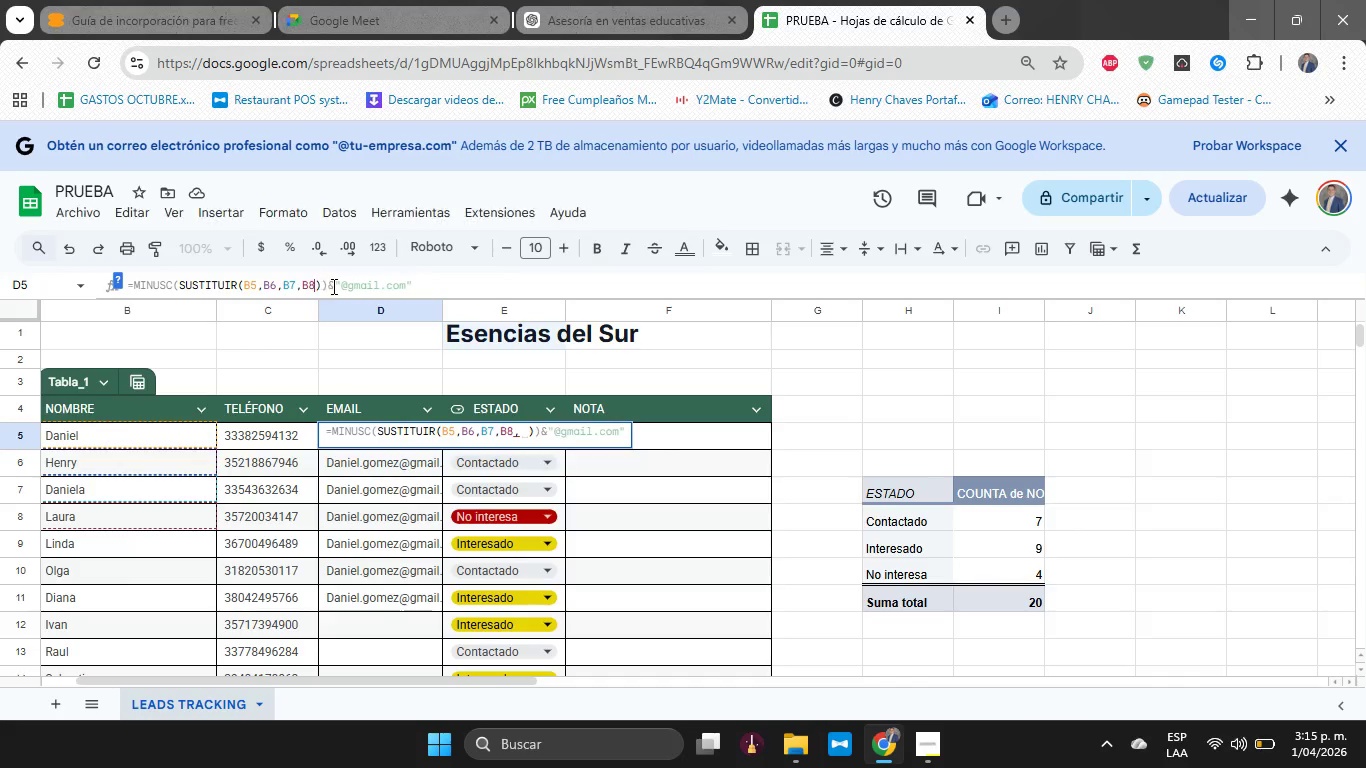 
key(Backspace)
 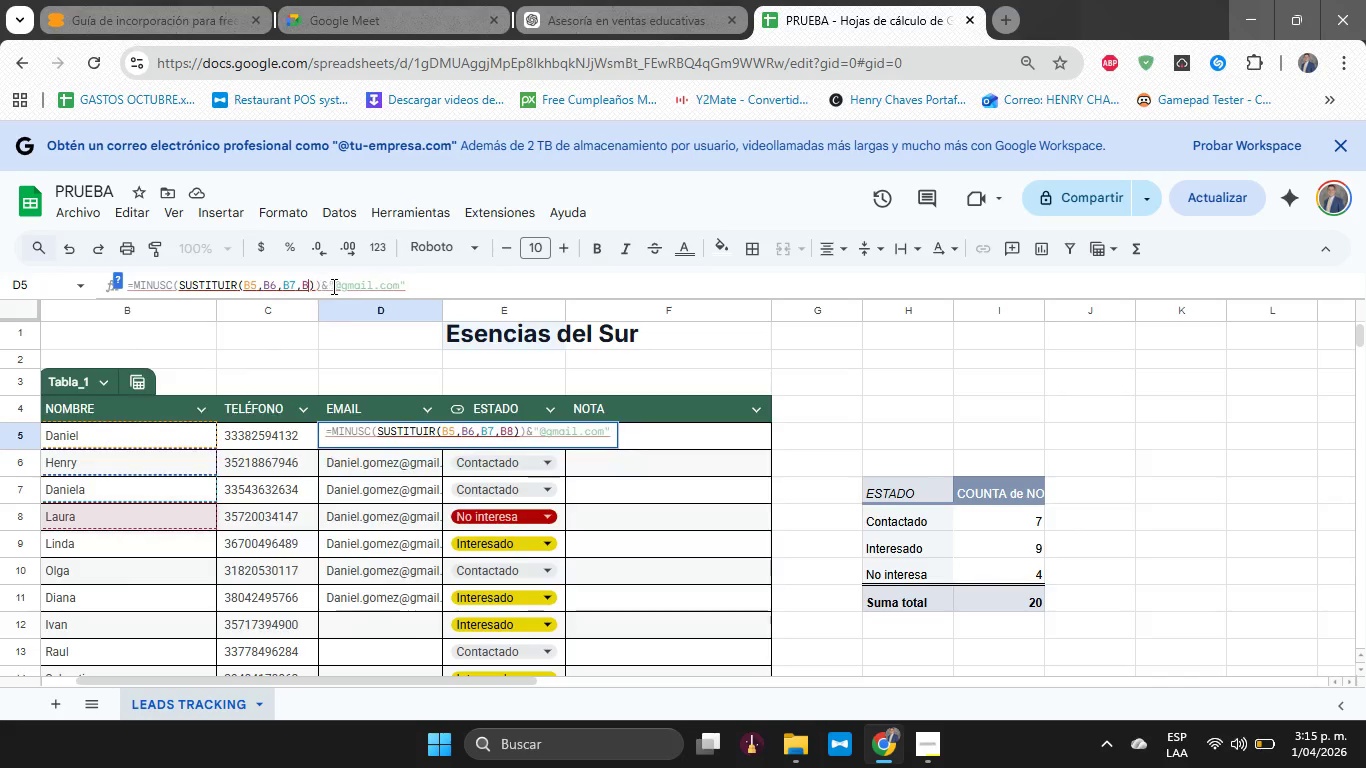 
key(Backspace)
 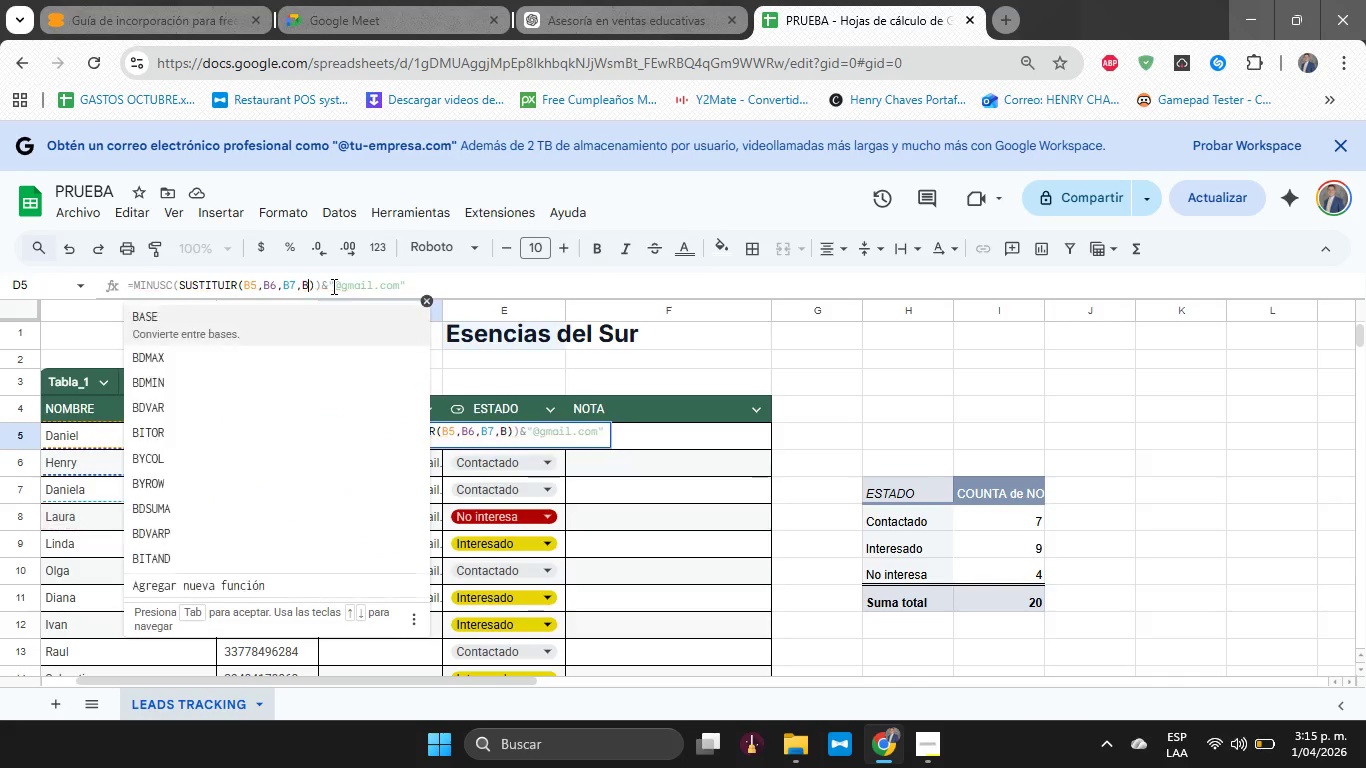 
key(Backspace)
 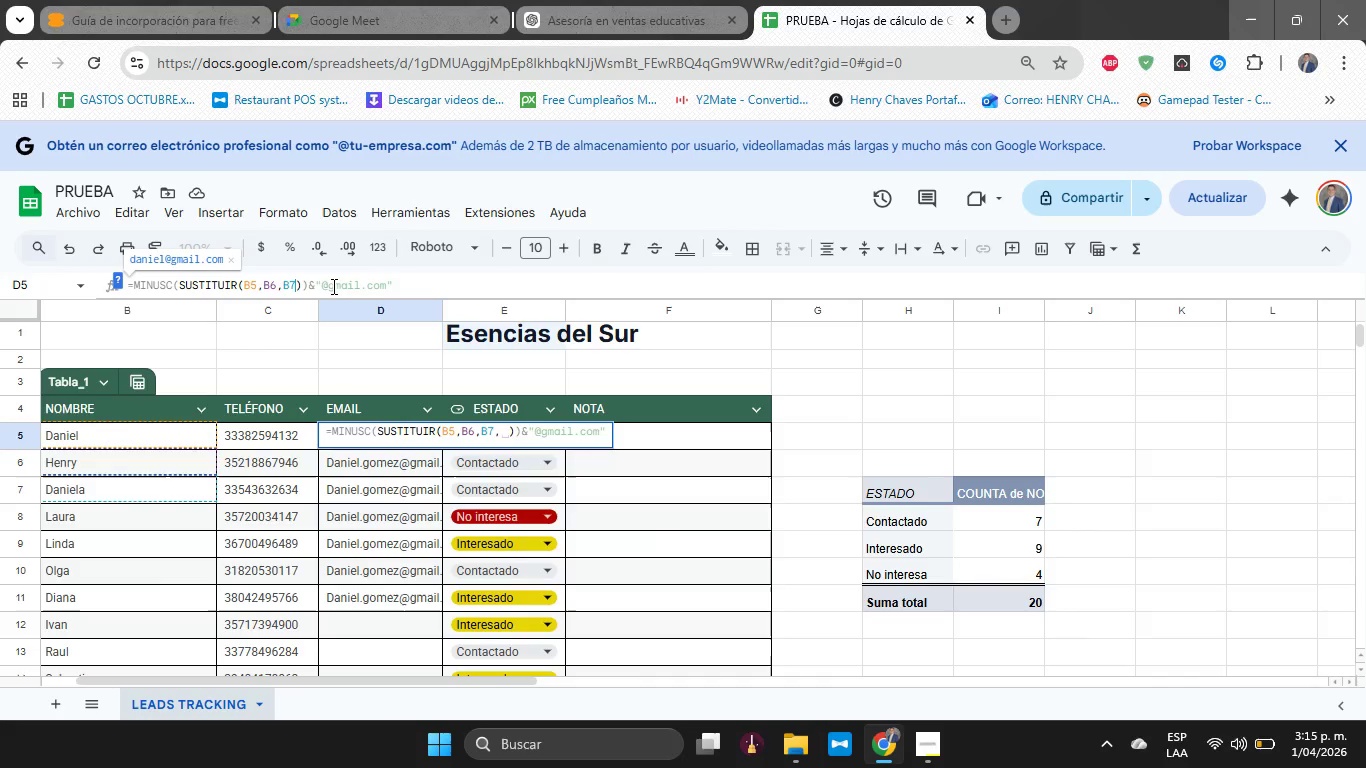 
key(Backspace)
 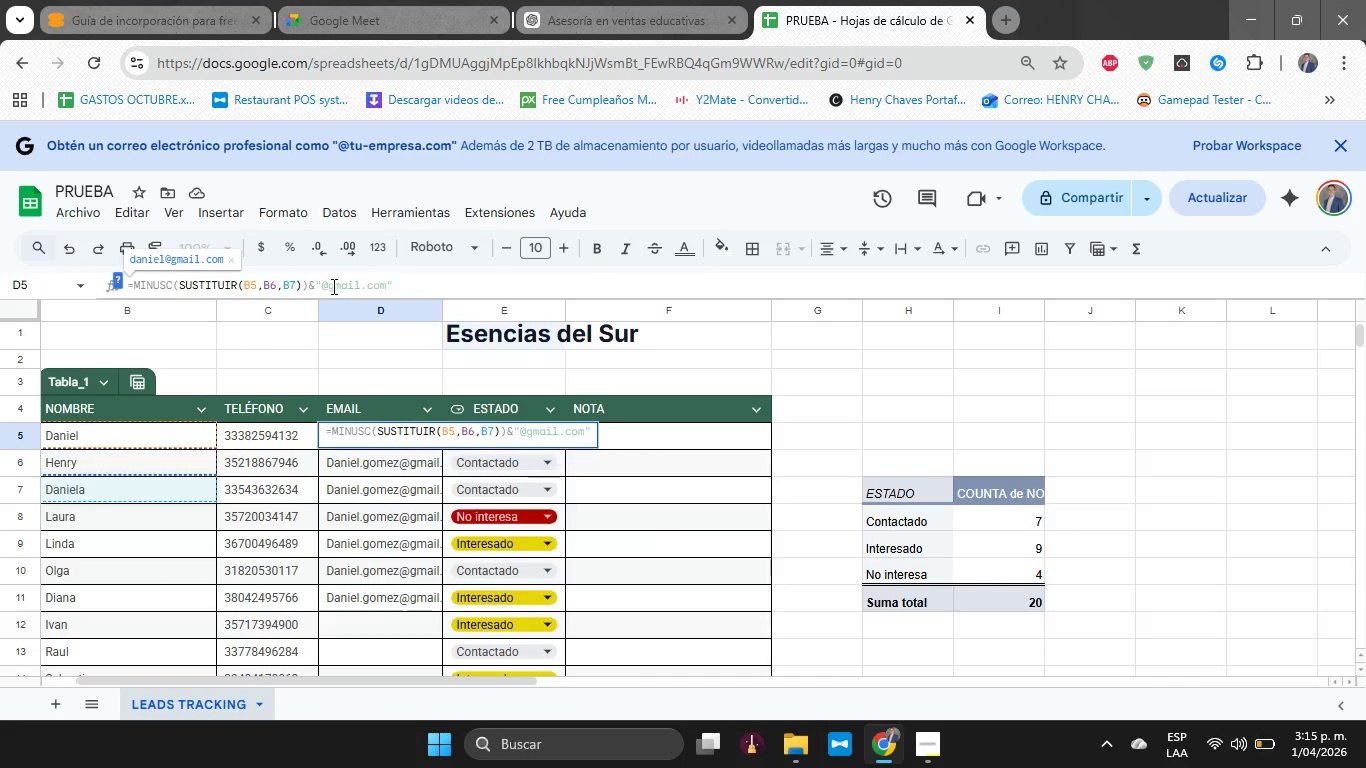 
key(Enter)
 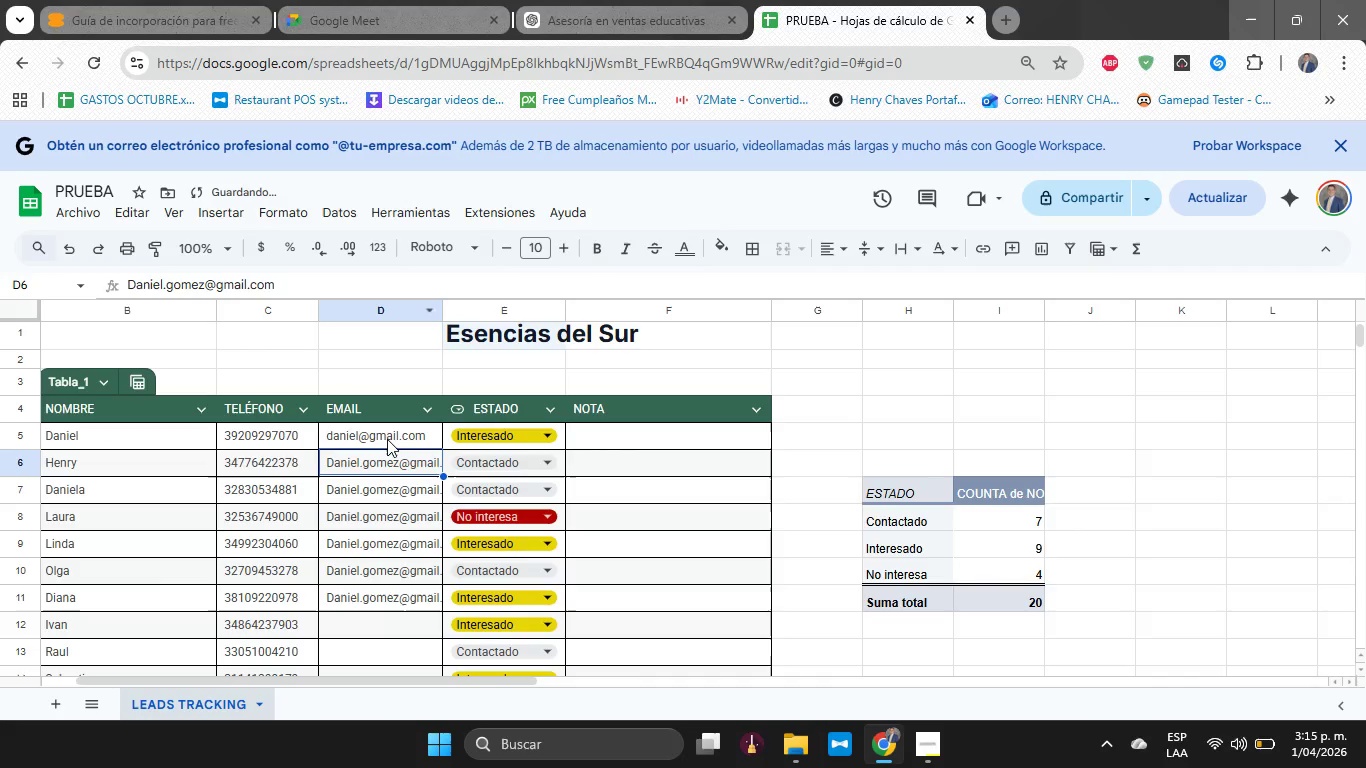 
left_click([387, 439])
 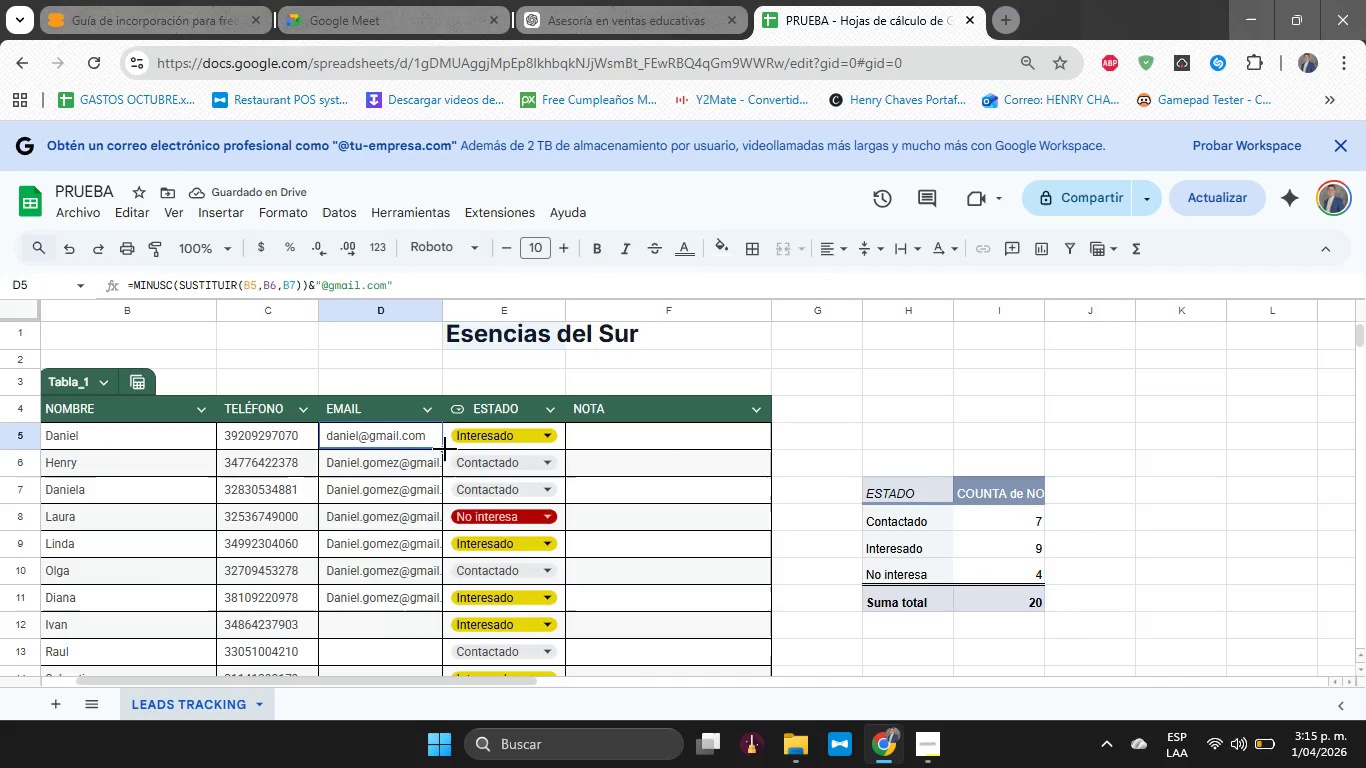 
left_click_drag(start_coordinate=[445, 449], to_coordinate=[433, 699])
 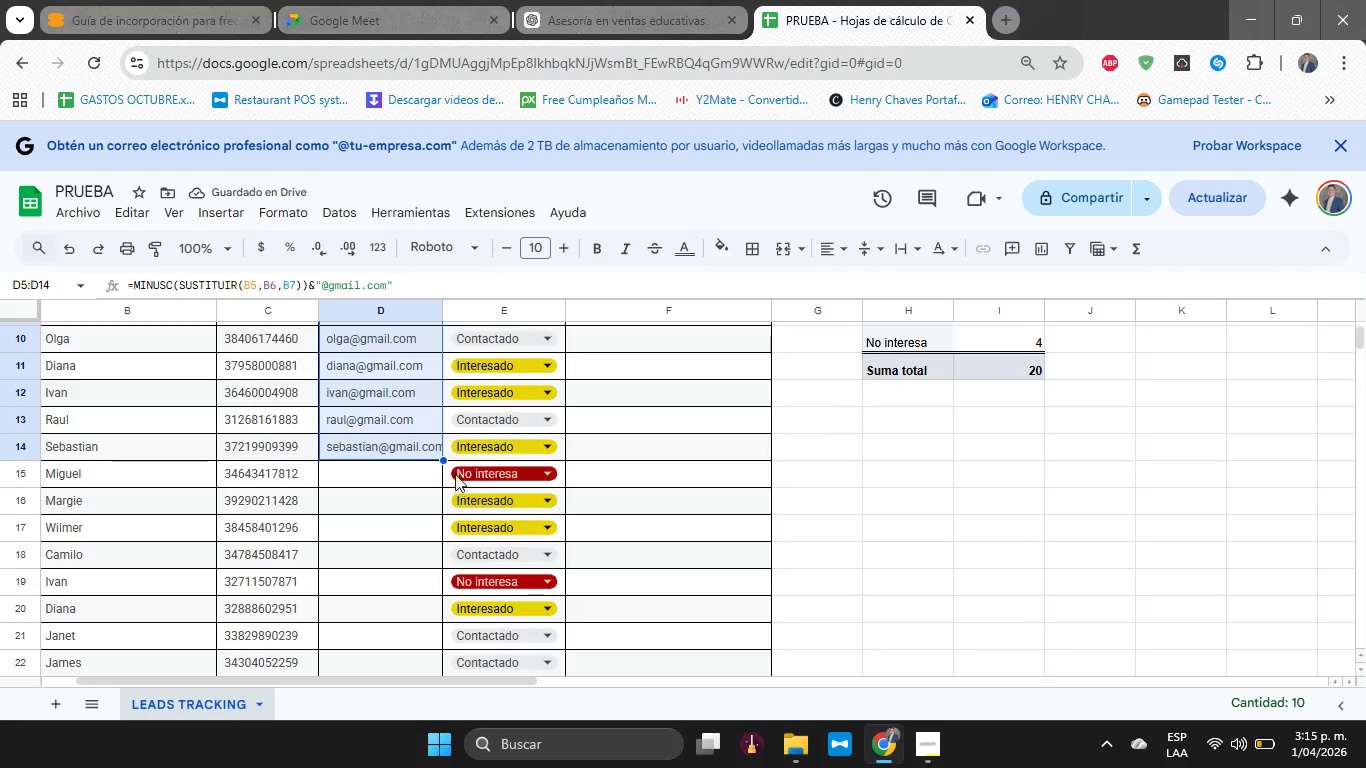 
left_click_drag(start_coordinate=[443, 460], to_coordinate=[417, 767])
 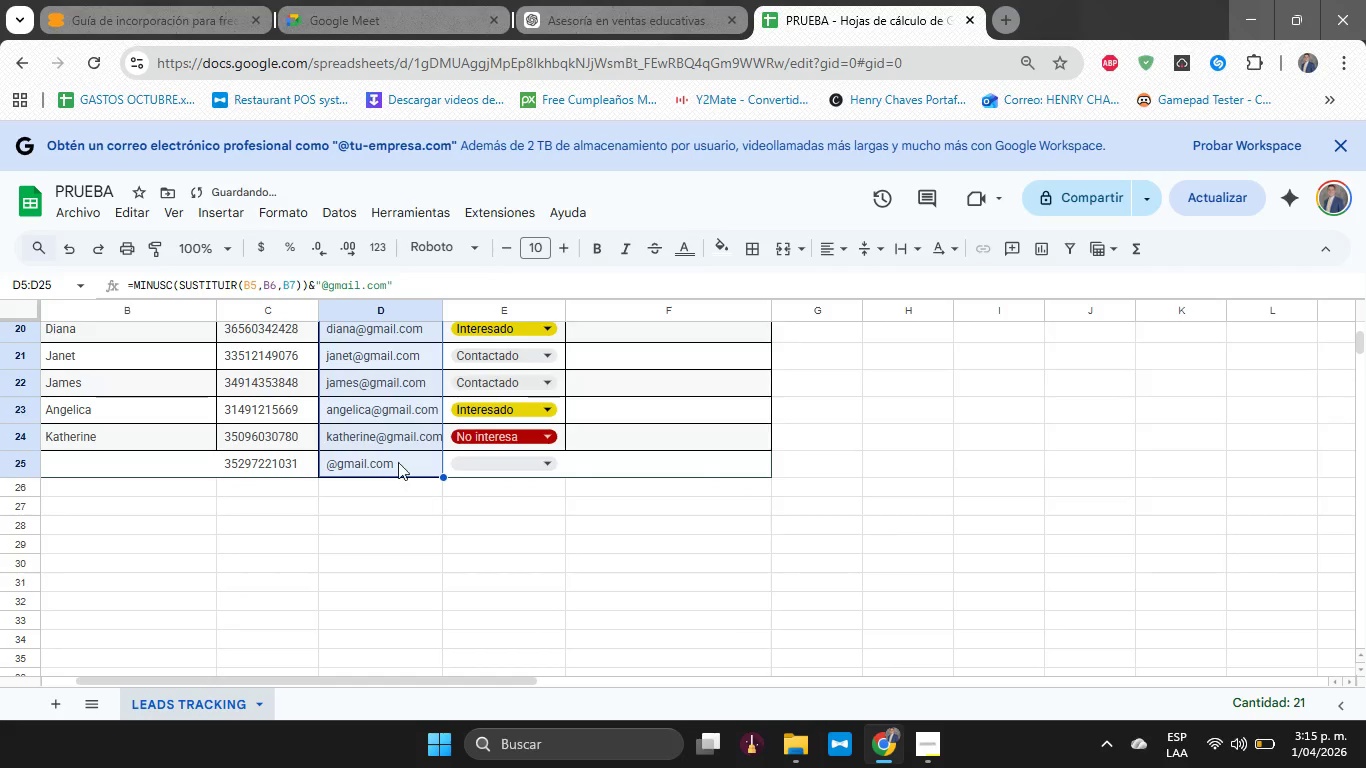 
left_click([321, 531])
 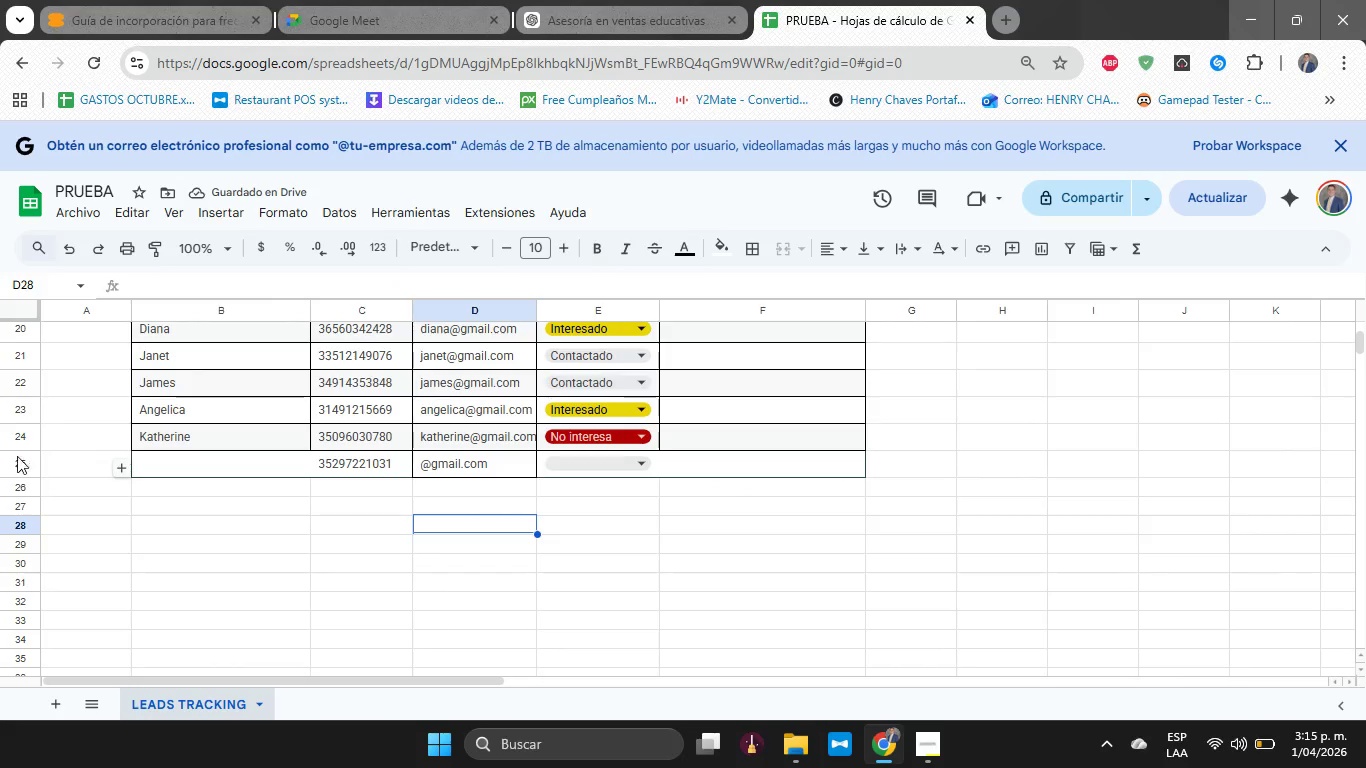 
left_click([11, 454])
 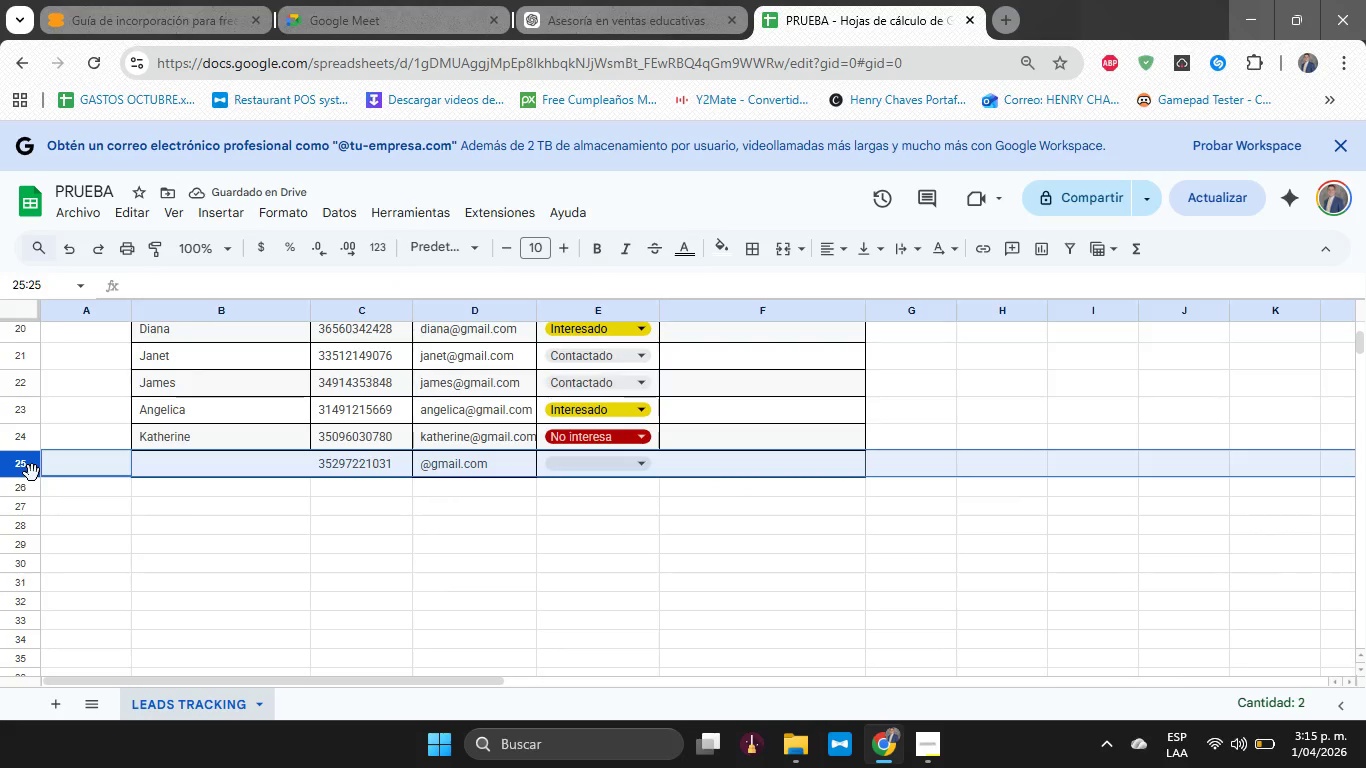 
key(Backspace)
 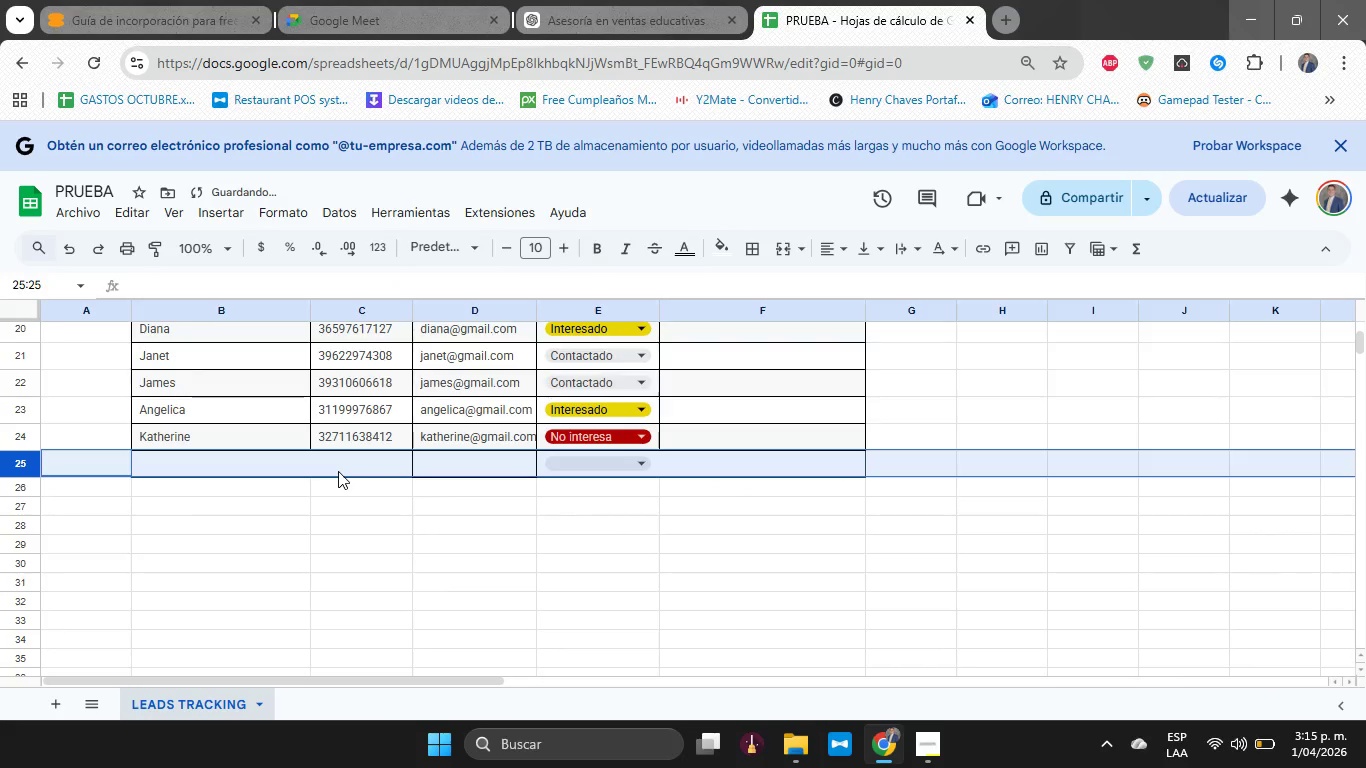 
left_click([338, 471])
 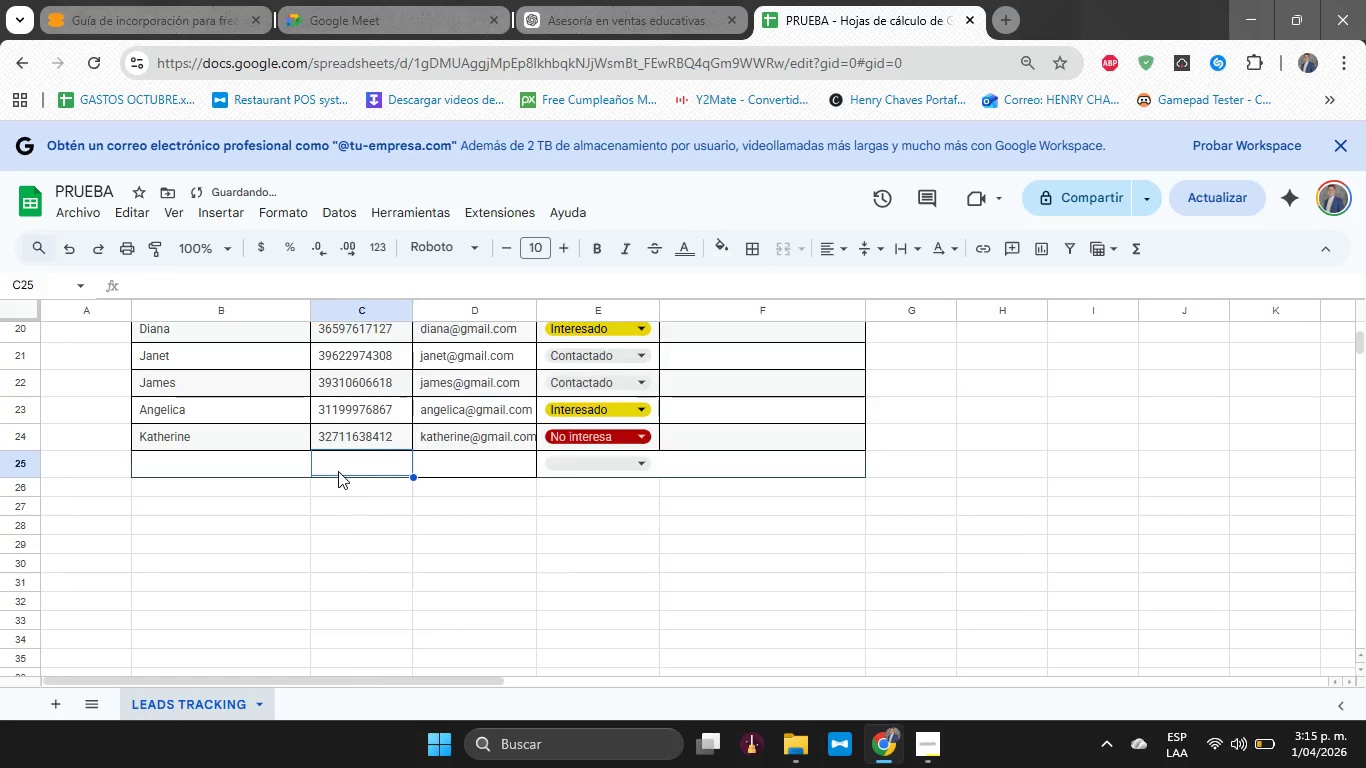 
right_click([338, 471])
 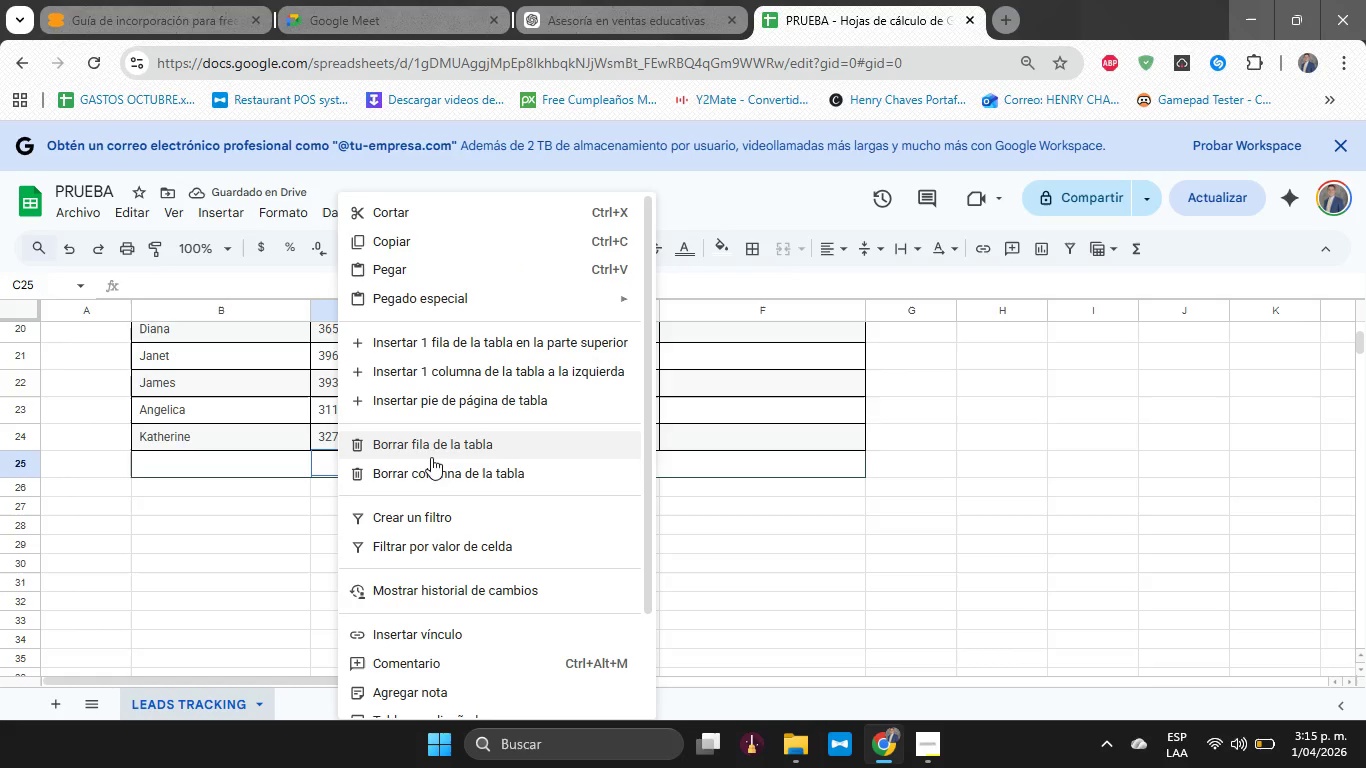 
left_click([445, 448])